 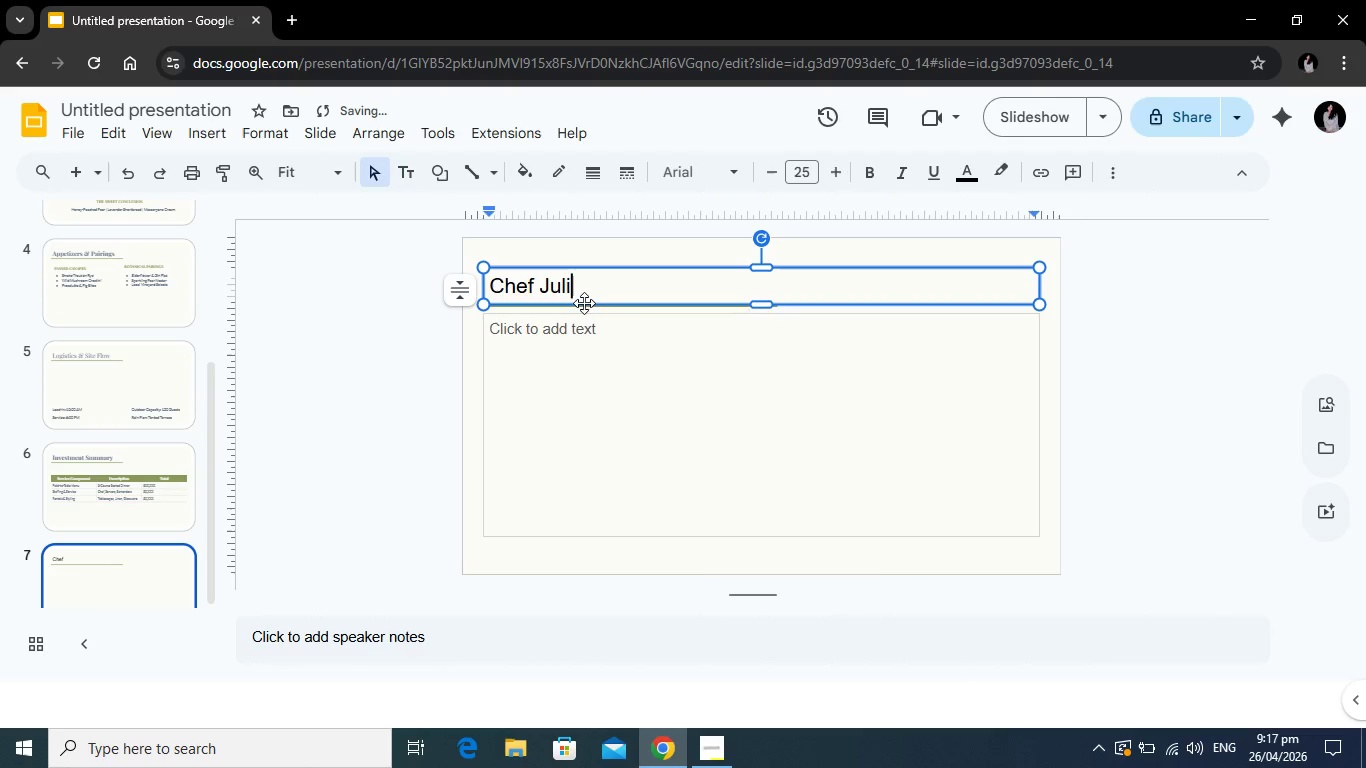 
hold_key(key=ShiftRight, duration=0.34)
 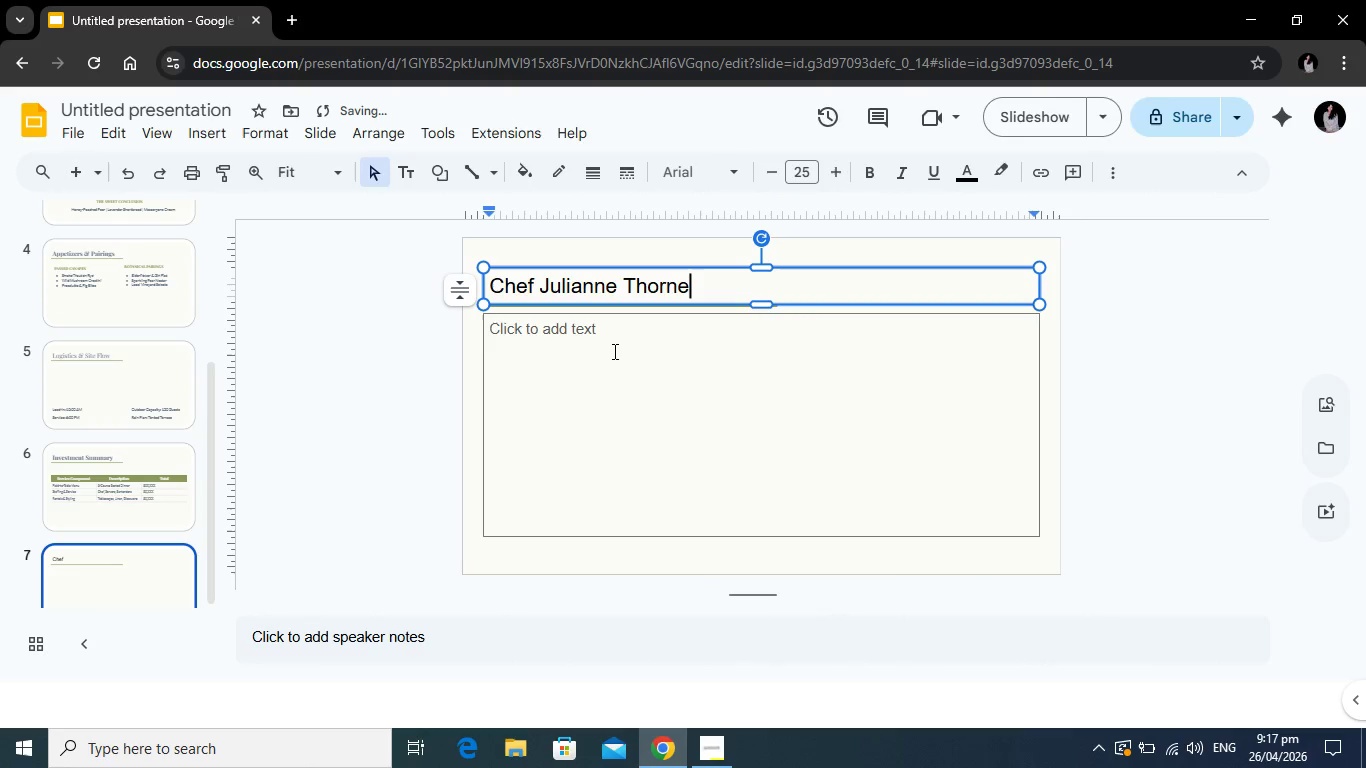 
left_click([613, 351])
 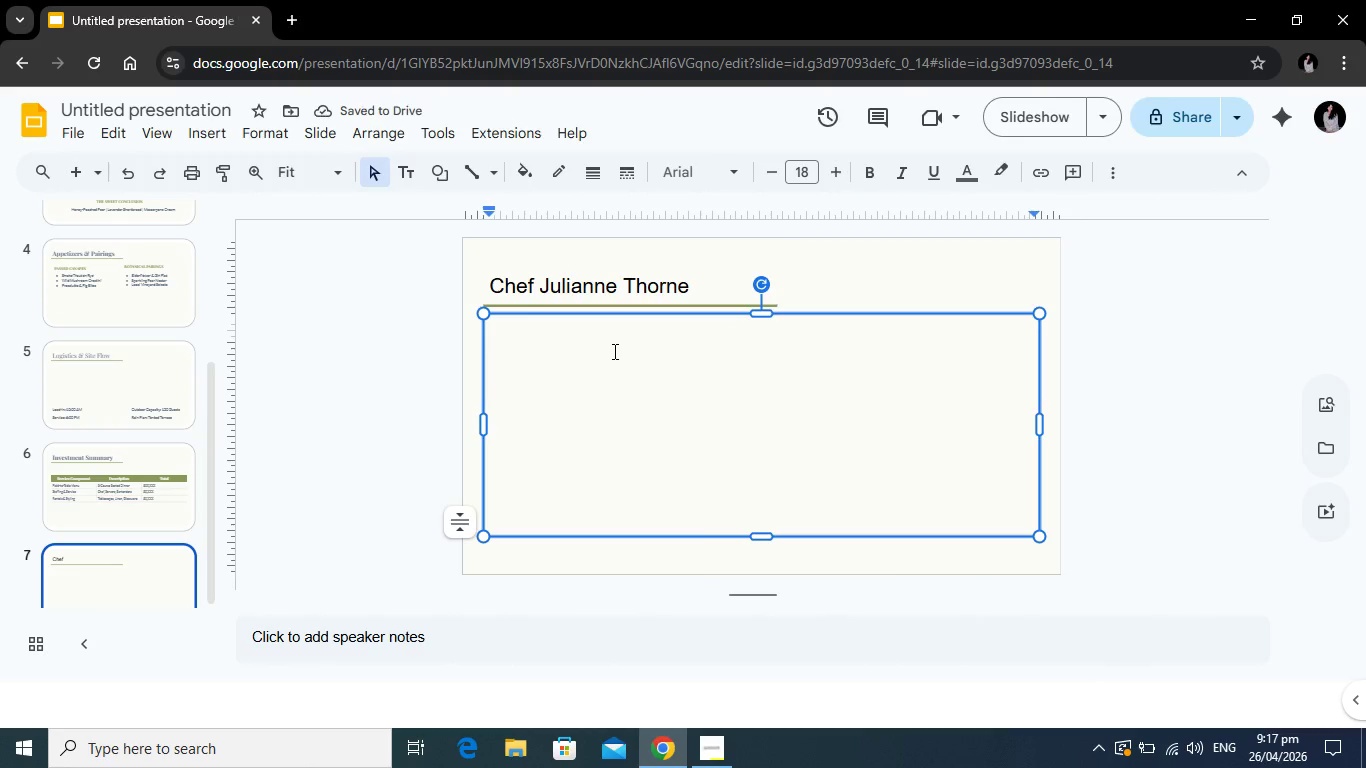 
type(With a decade spent foraging in the Pacific Northwest, Chef Thorne brings a deep respect fr)
key(Backspace)
type(or seasonal cycles to every)
 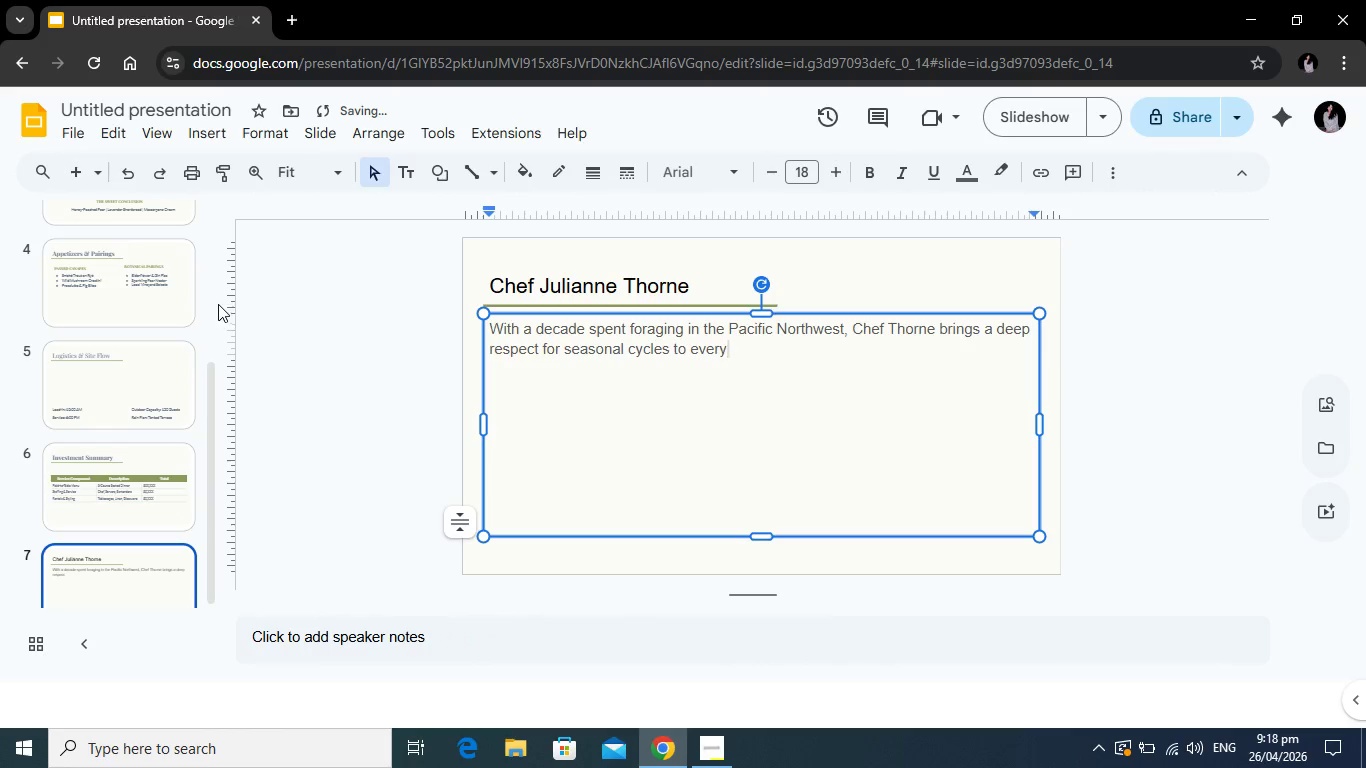 
wait(35.41)
 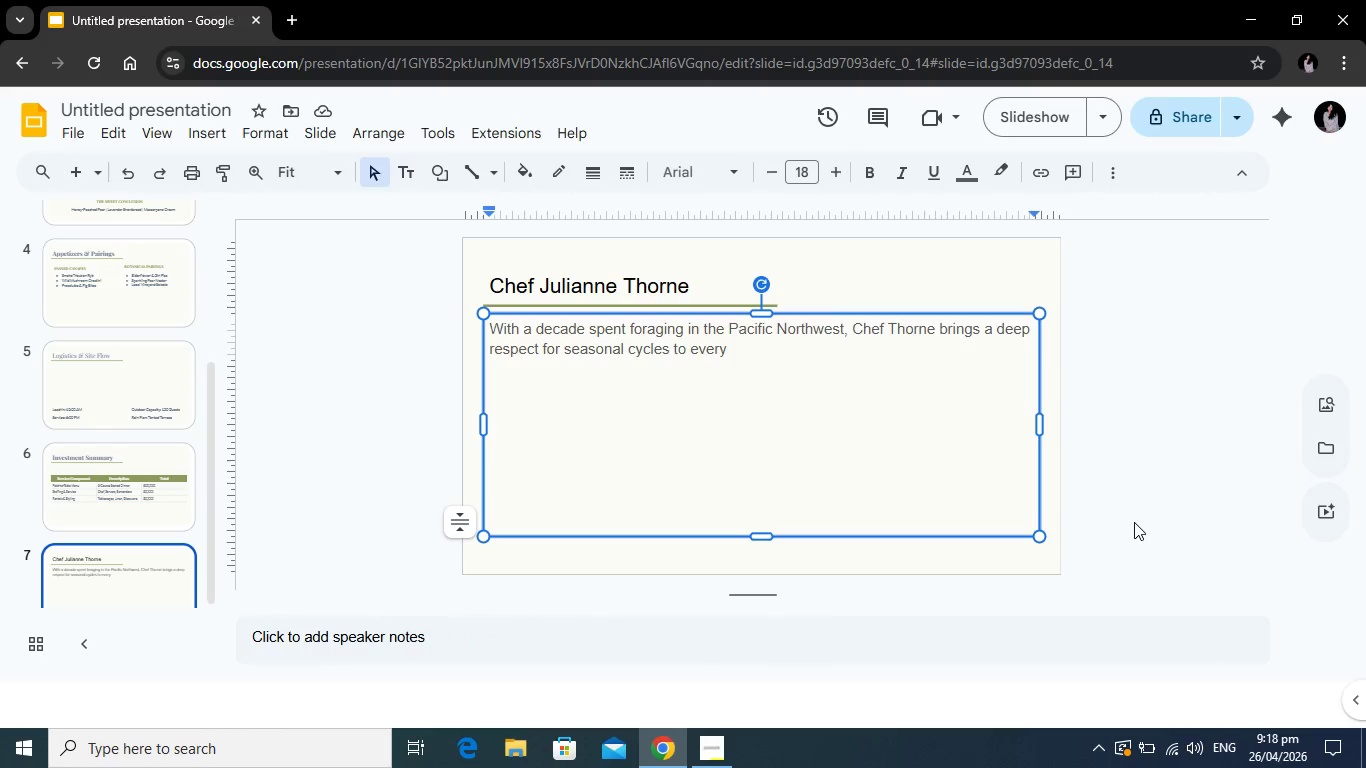 
left_click([770, 375])
 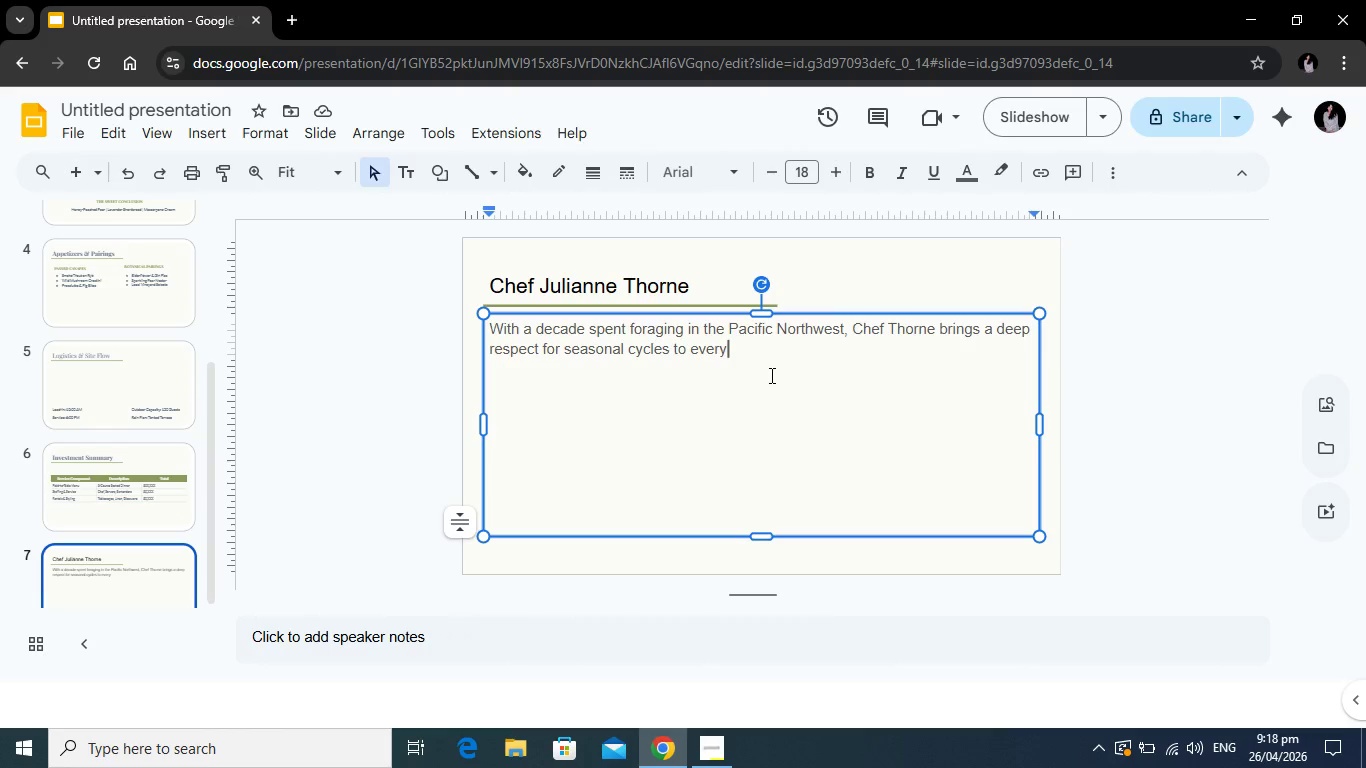 
type( Wildflower Harvest event. Her philosophy is simpls:)
 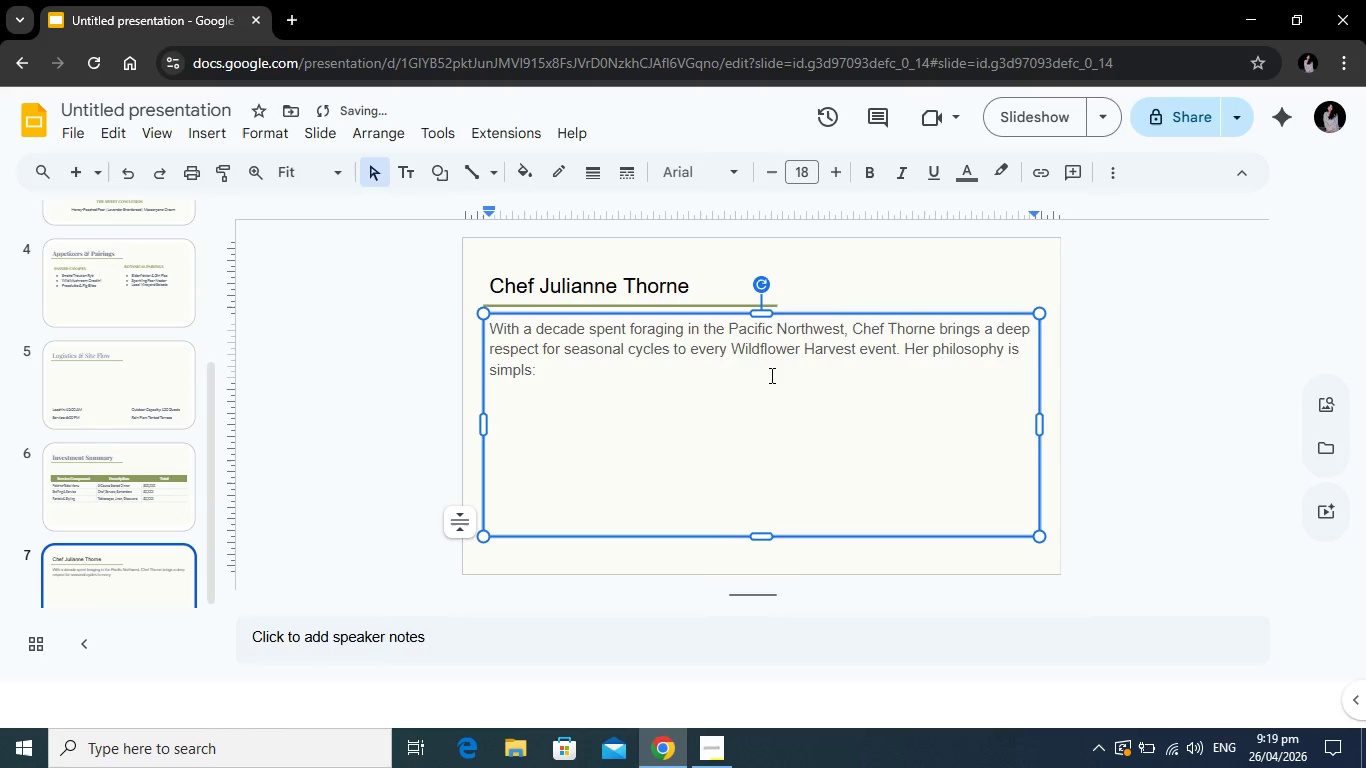 
key(Backspace)
key(Backspace)
type(e: Let the ingredients speak for themselves.)
 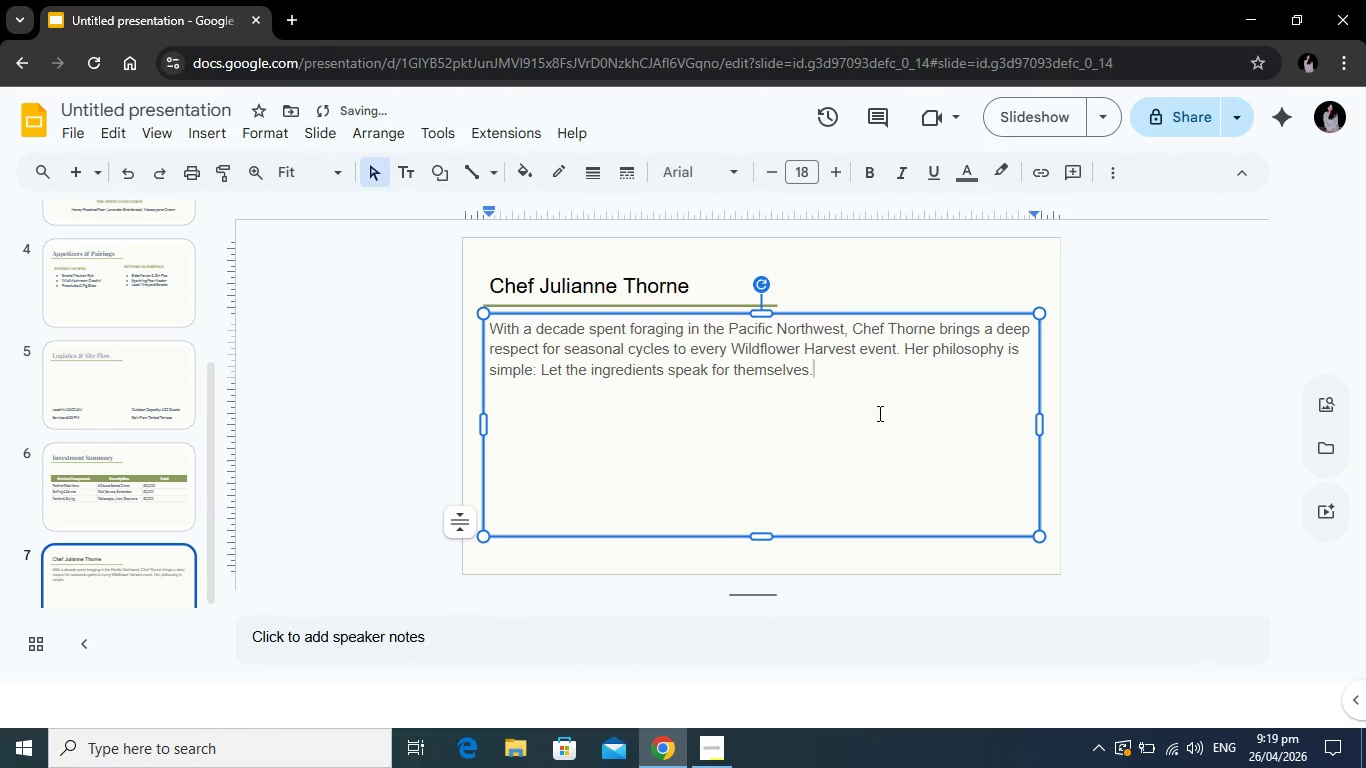 
left_click_drag(start_coordinate=[1041, 425], to_coordinate=[886, 441])
 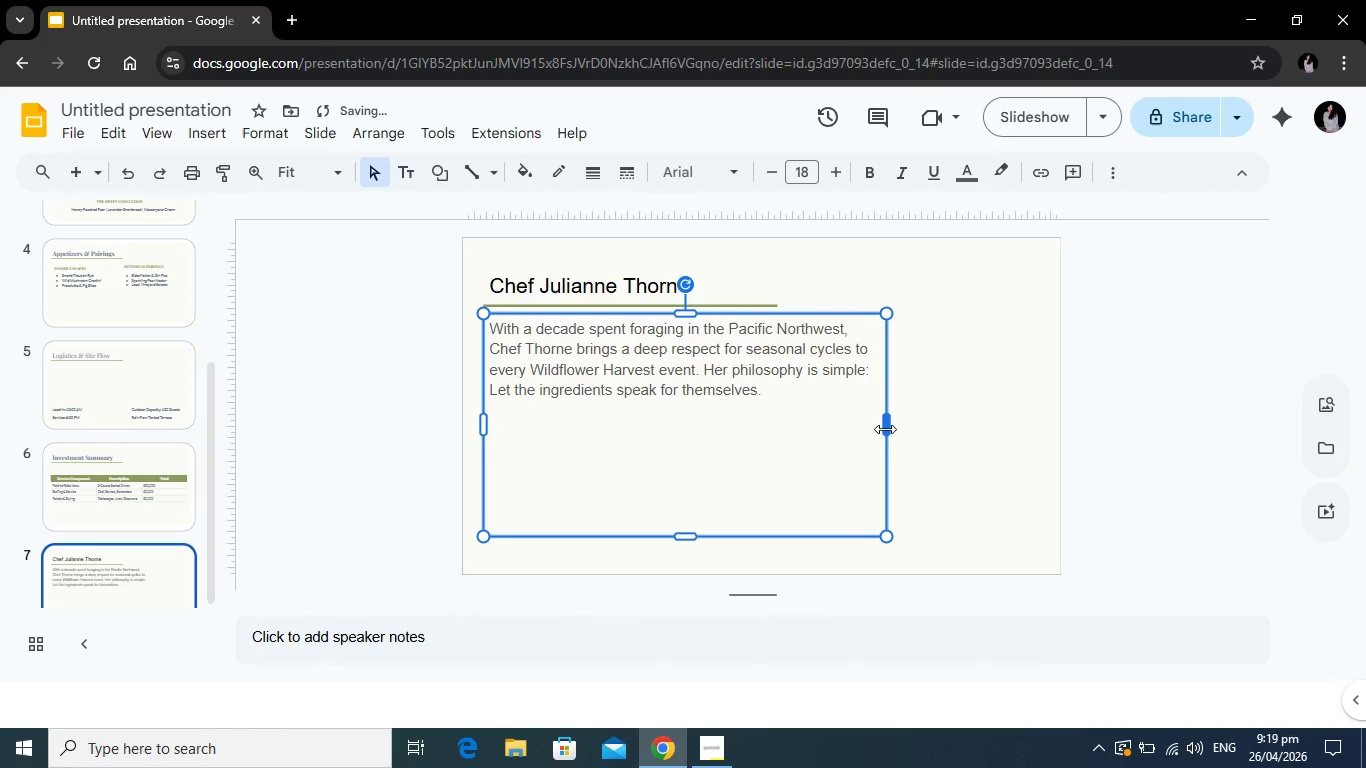 
left_click_drag(start_coordinate=[885, 429], to_coordinate=[790, 431])
 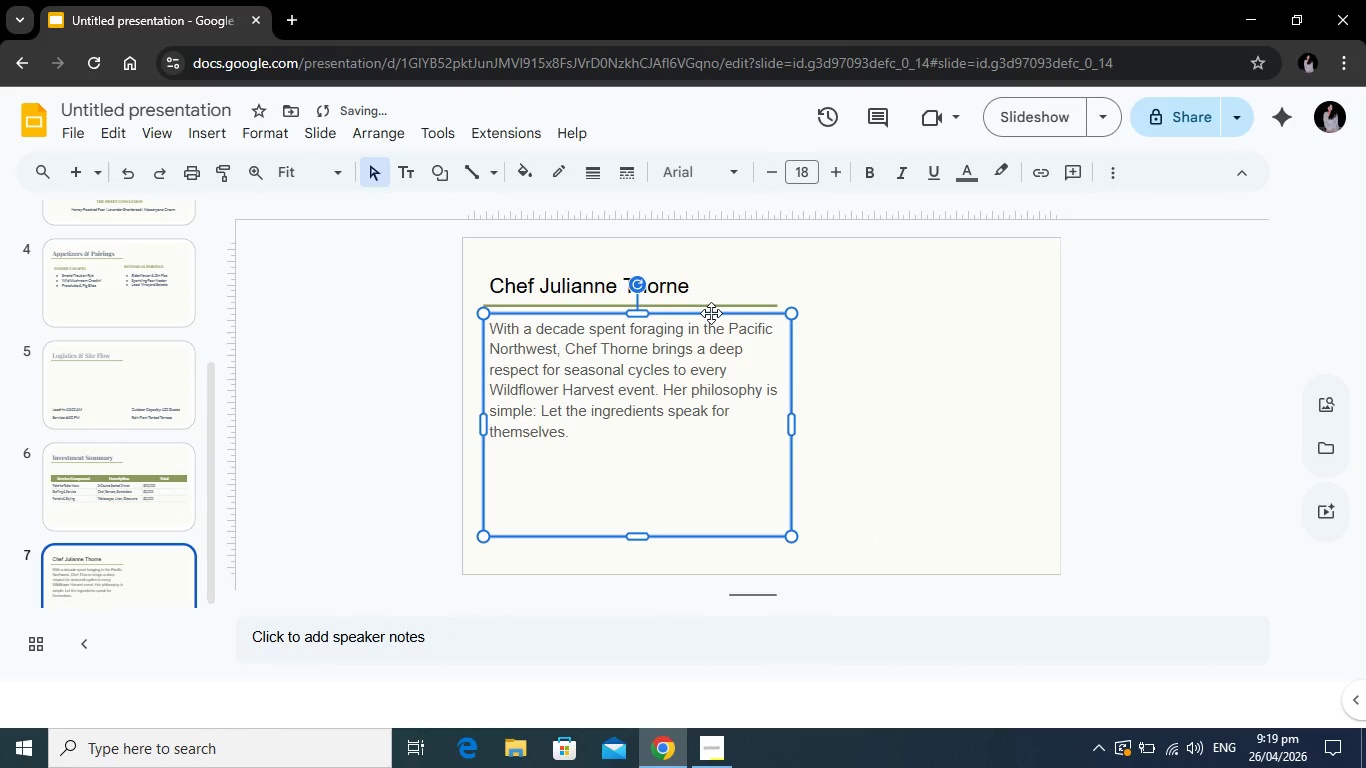 
left_click_drag(start_coordinate=[711, 313], to_coordinate=[950, 312])
 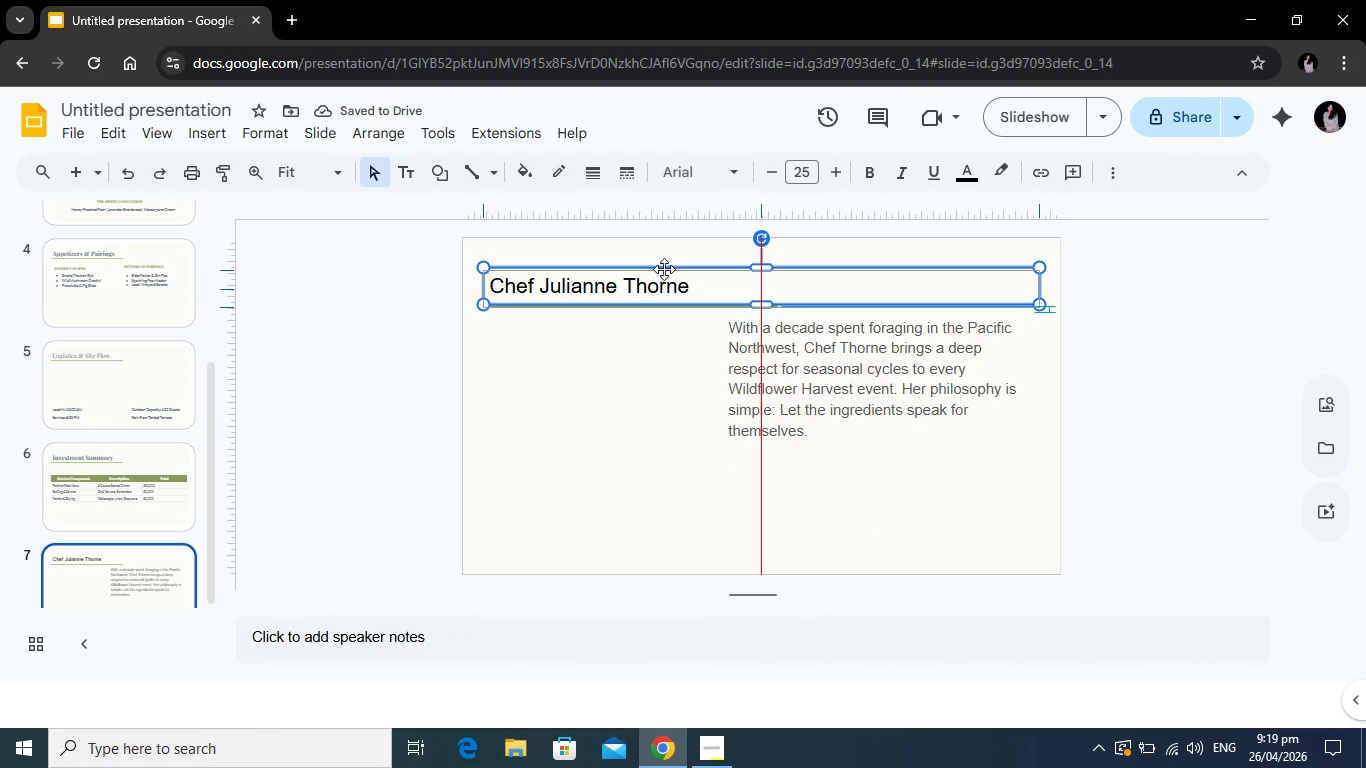 
wait(5.75)
 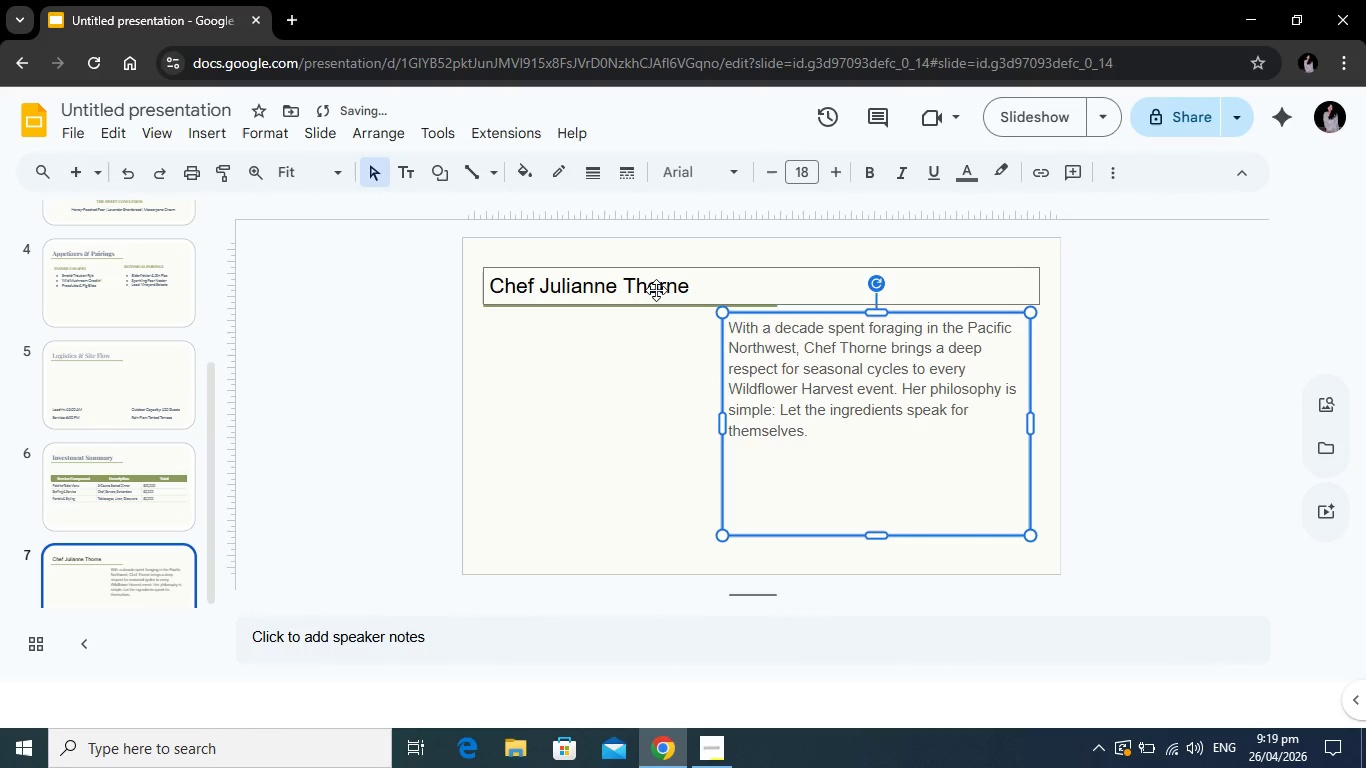 
left_click_drag(start_coordinate=[1043, 286], to_coordinate=[719, 295])
 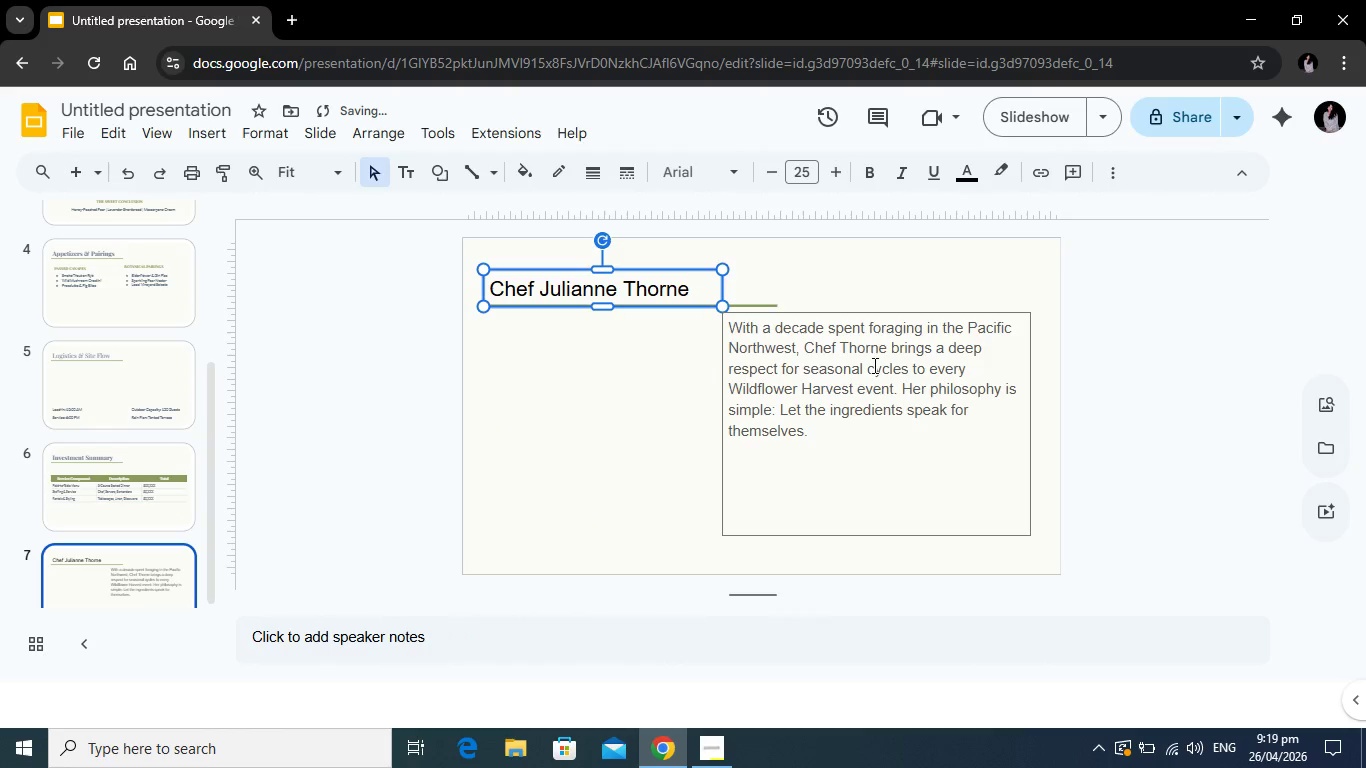 
left_click([873, 364])
 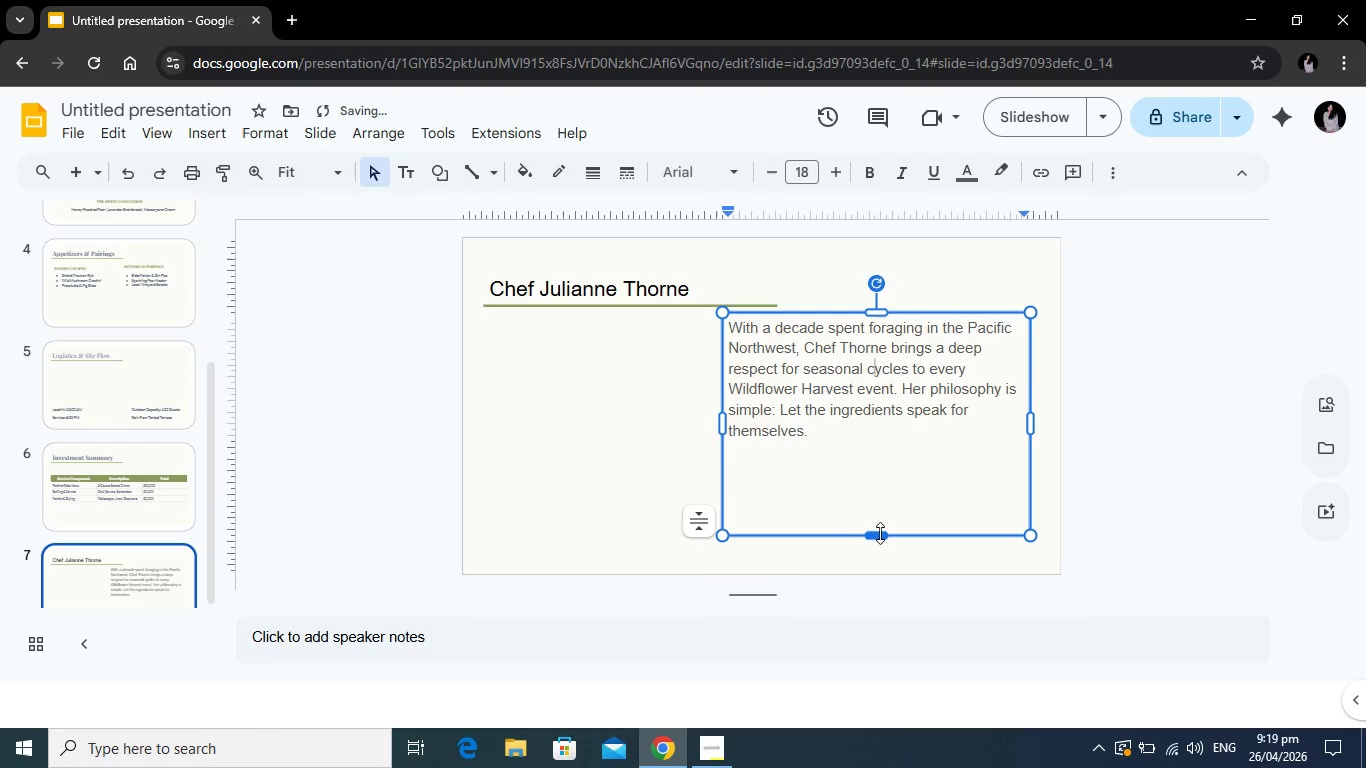 
left_click_drag(start_coordinate=[880, 533], to_coordinate=[877, 462])
 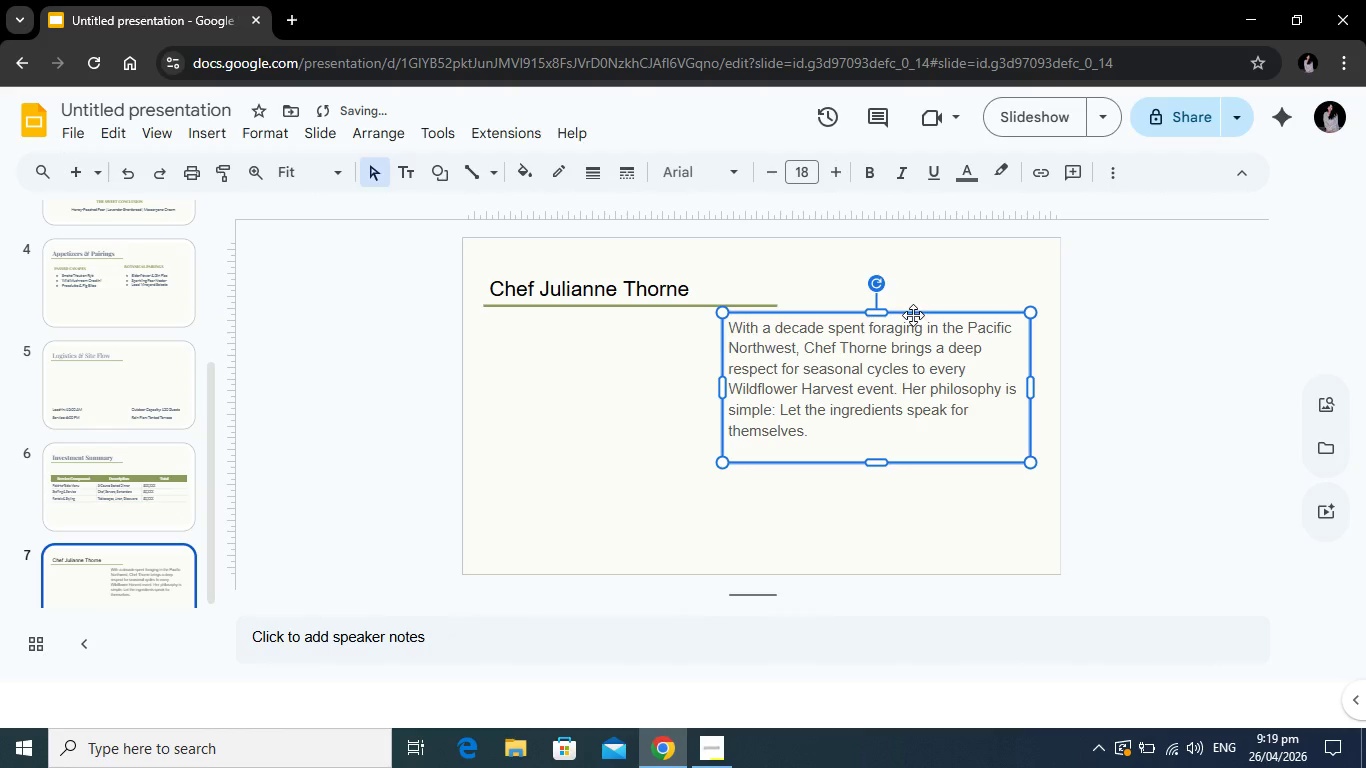 
left_click_drag(start_coordinate=[913, 315], to_coordinate=[911, 354])
 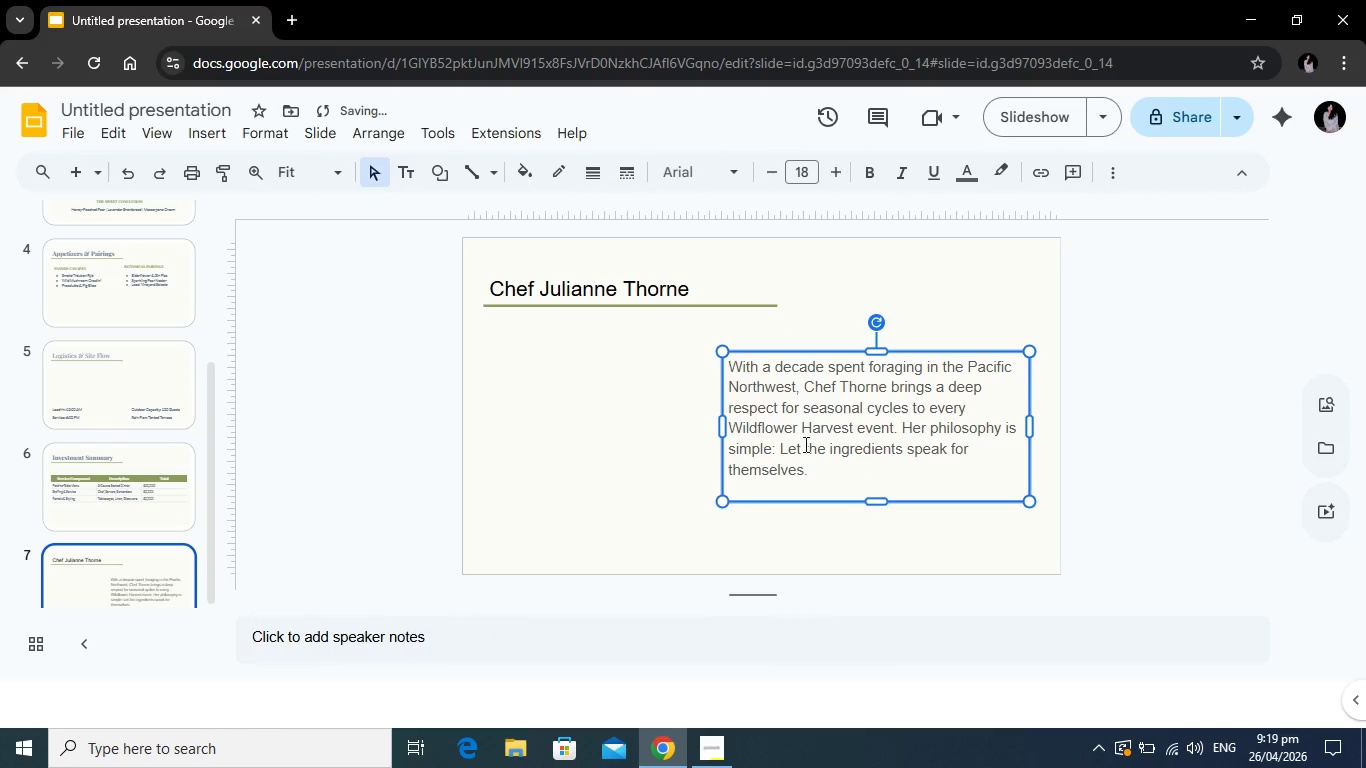 
left_click_drag(start_coordinate=[859, 471], to_coordinate=[736, 364])
 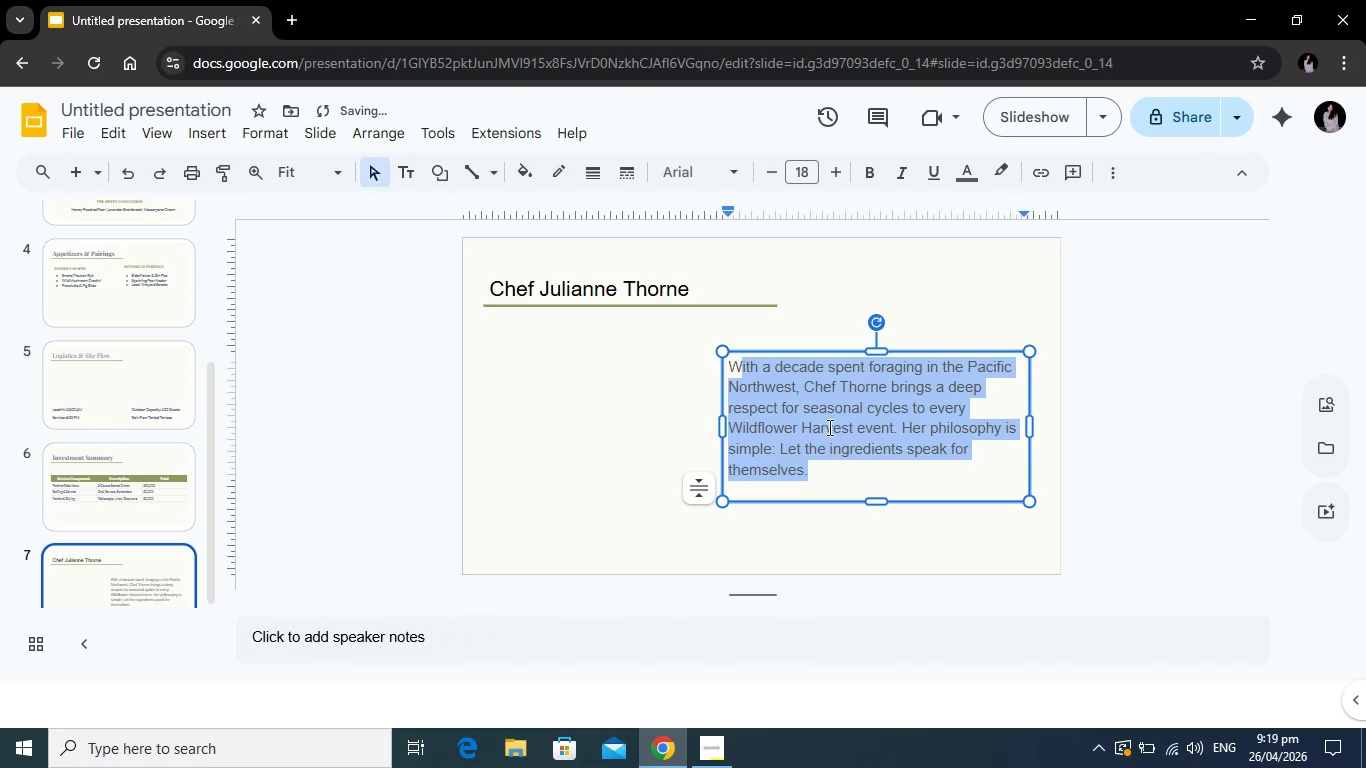 
left_click([828, 427])
 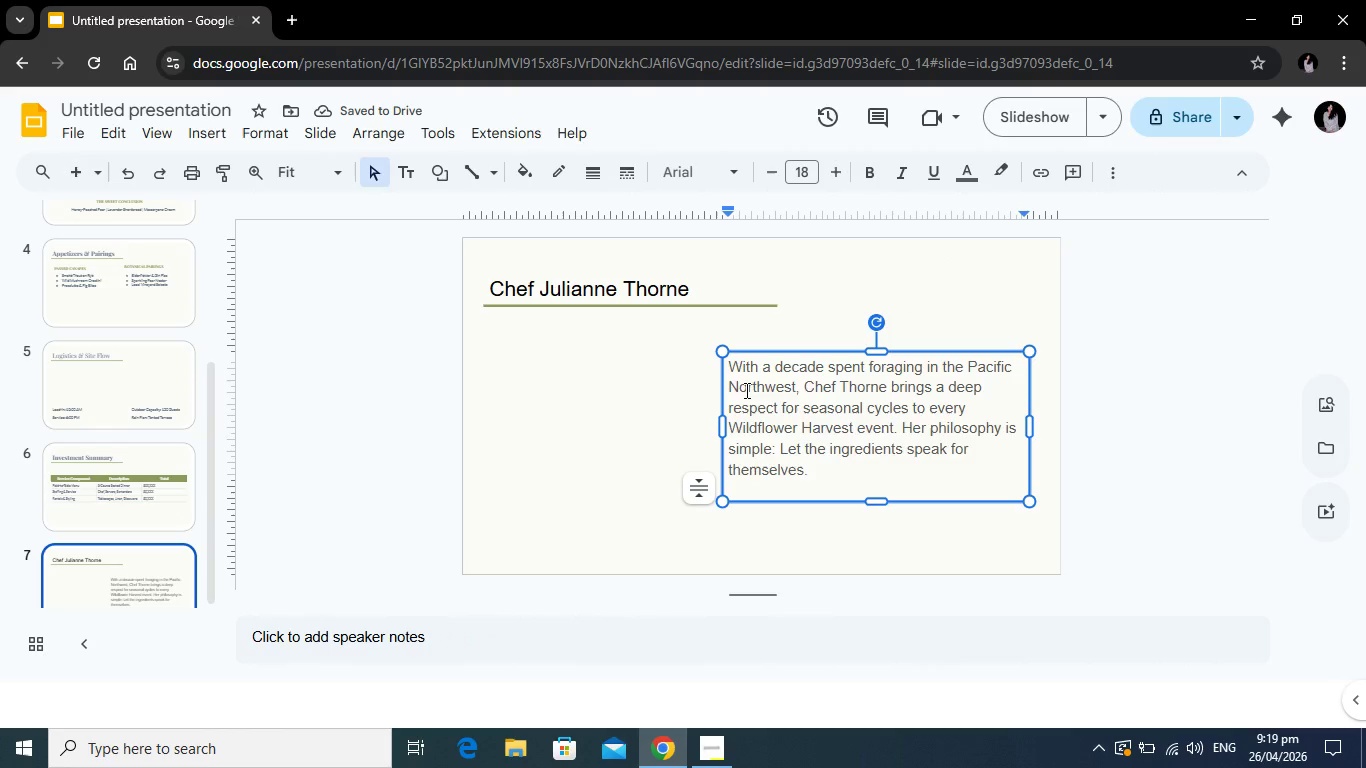 
left_click_drag(start_coordinate=[831, 479], to_coordinate=[714, 353])
 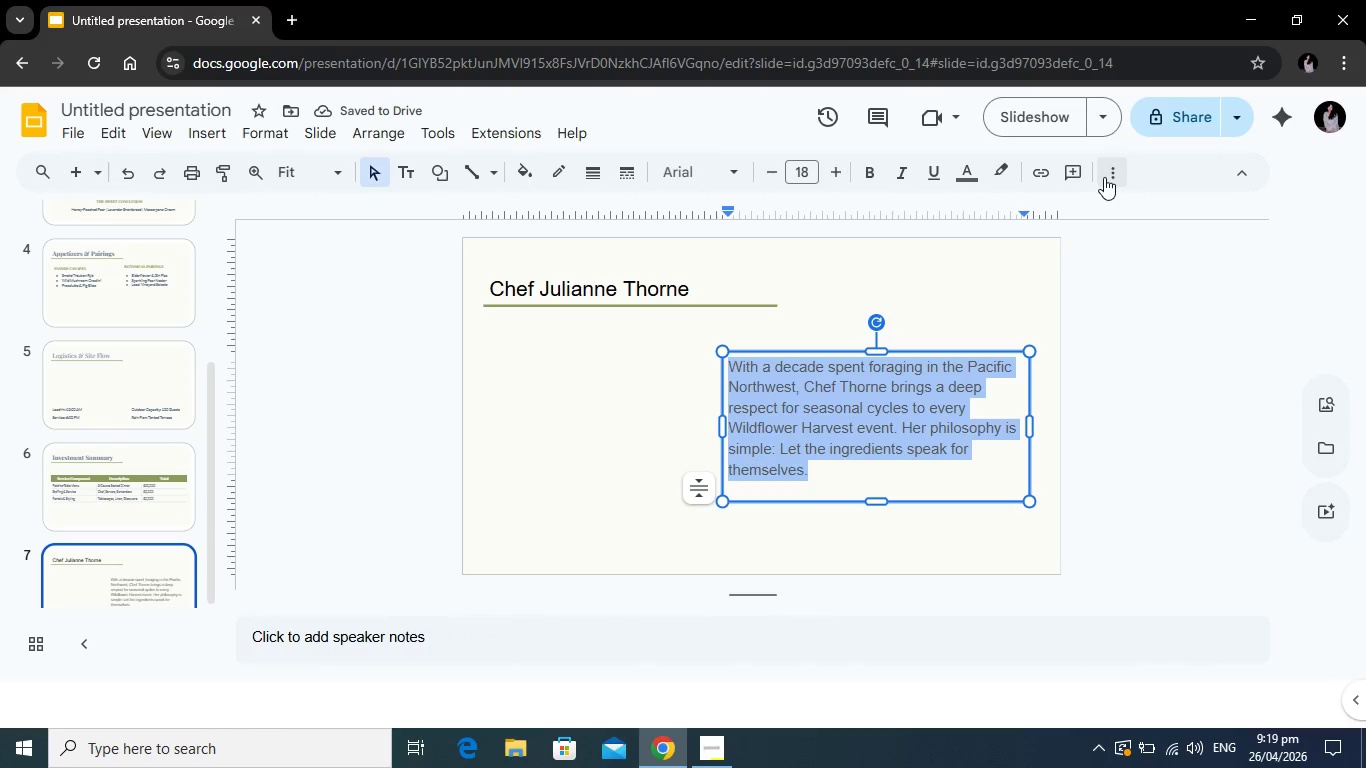 
left_click([1104, 177])
 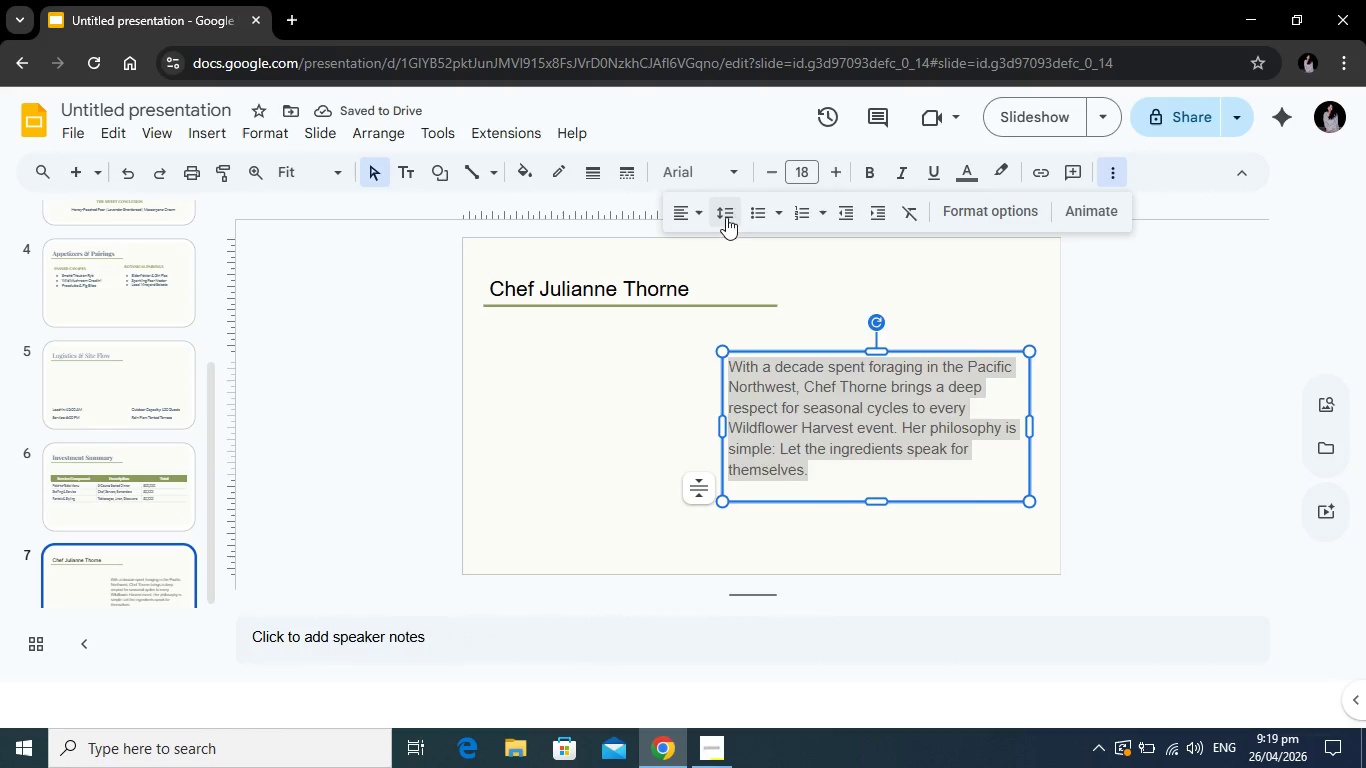 
left_click([723, 217])
 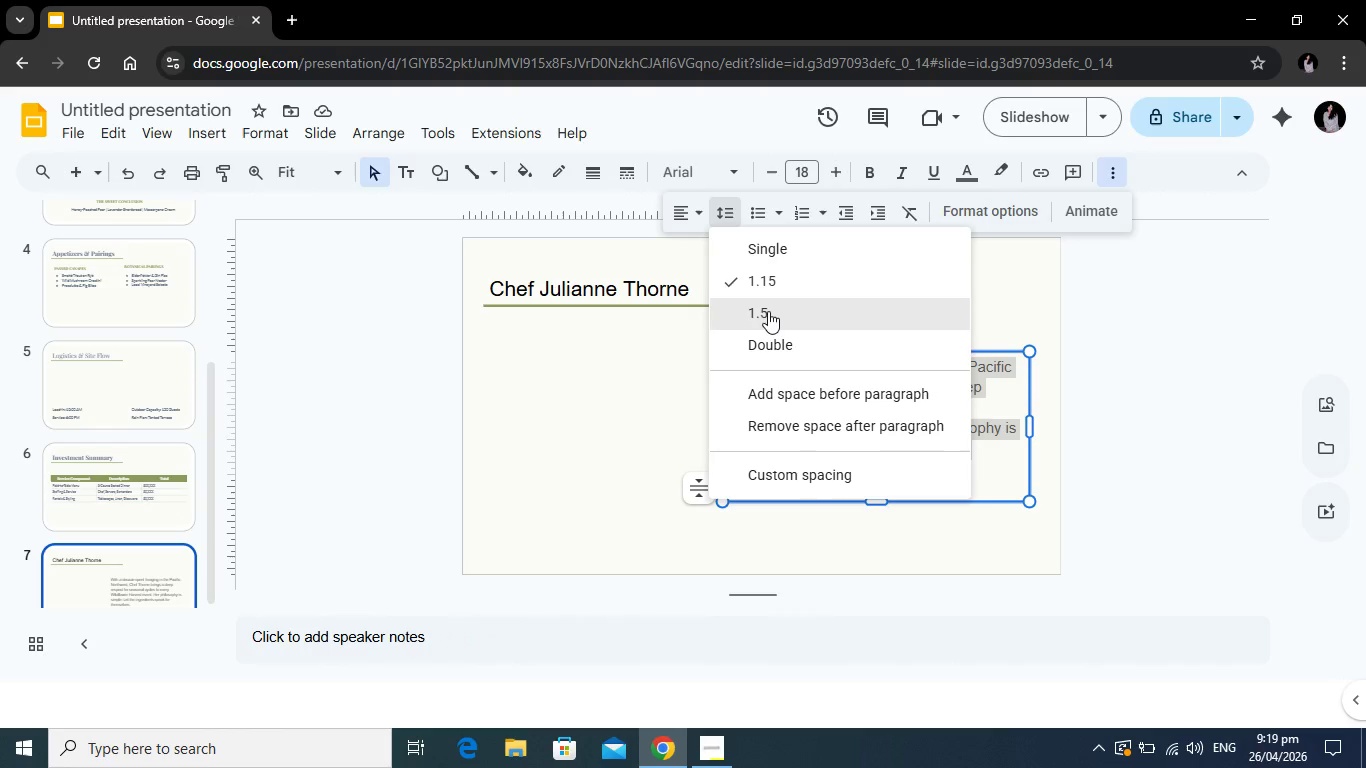 
left_click([768, 311])
 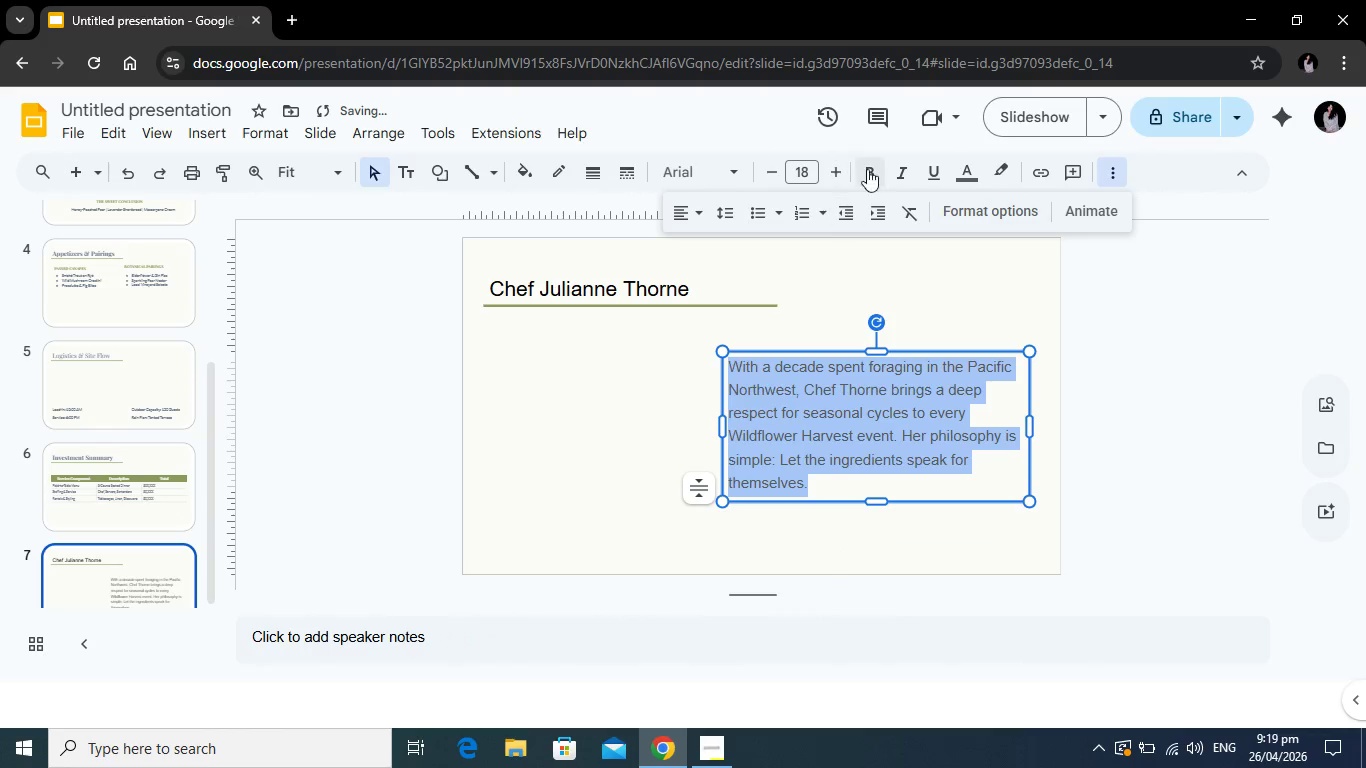 
left_click([748, 173])
 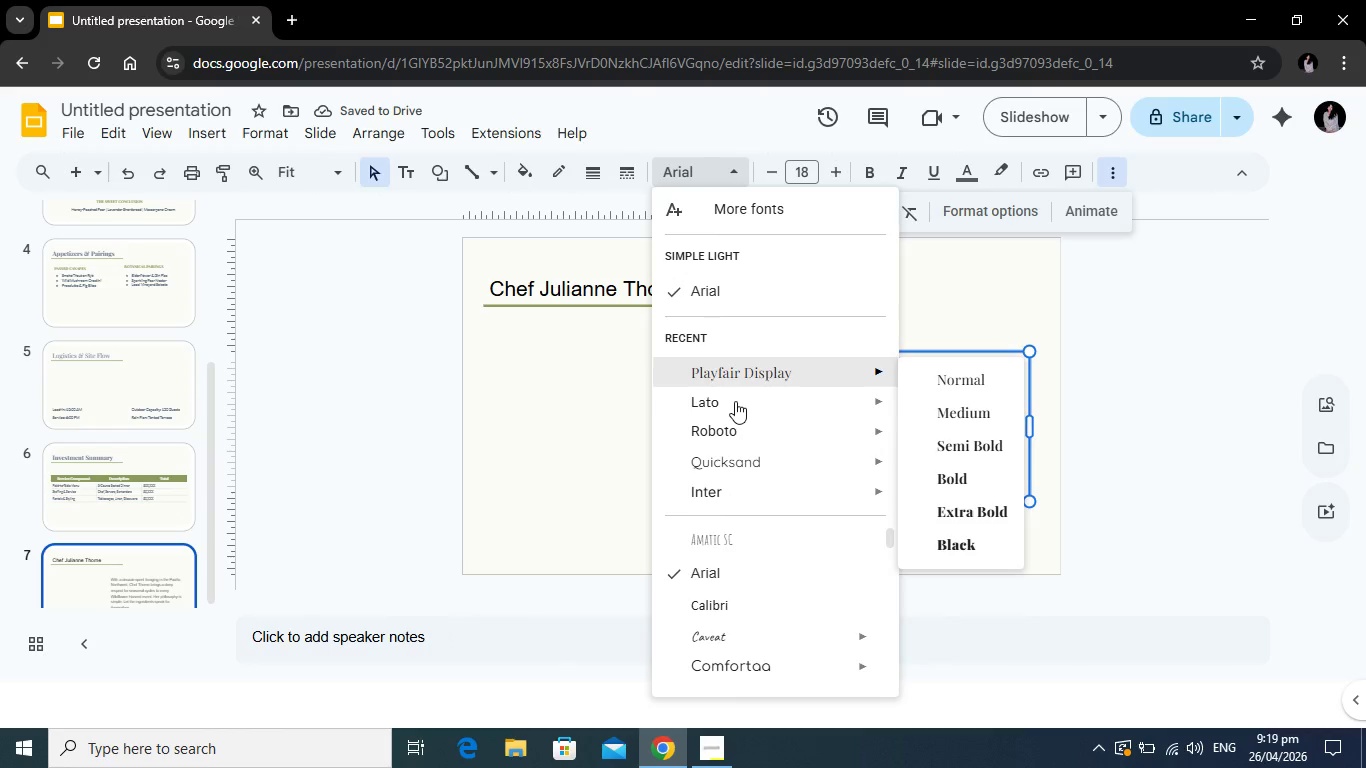 
left_click([734, 401])
 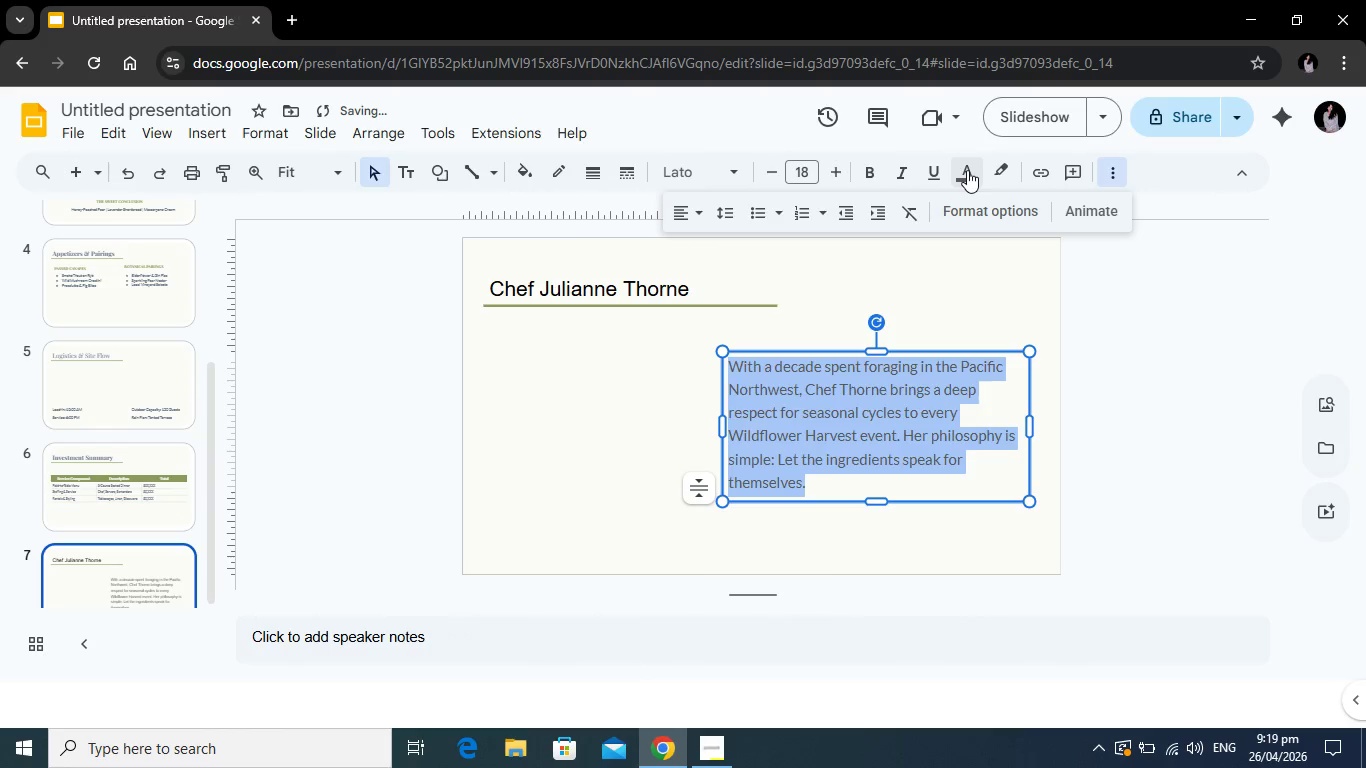 
left_click([967, 170])
 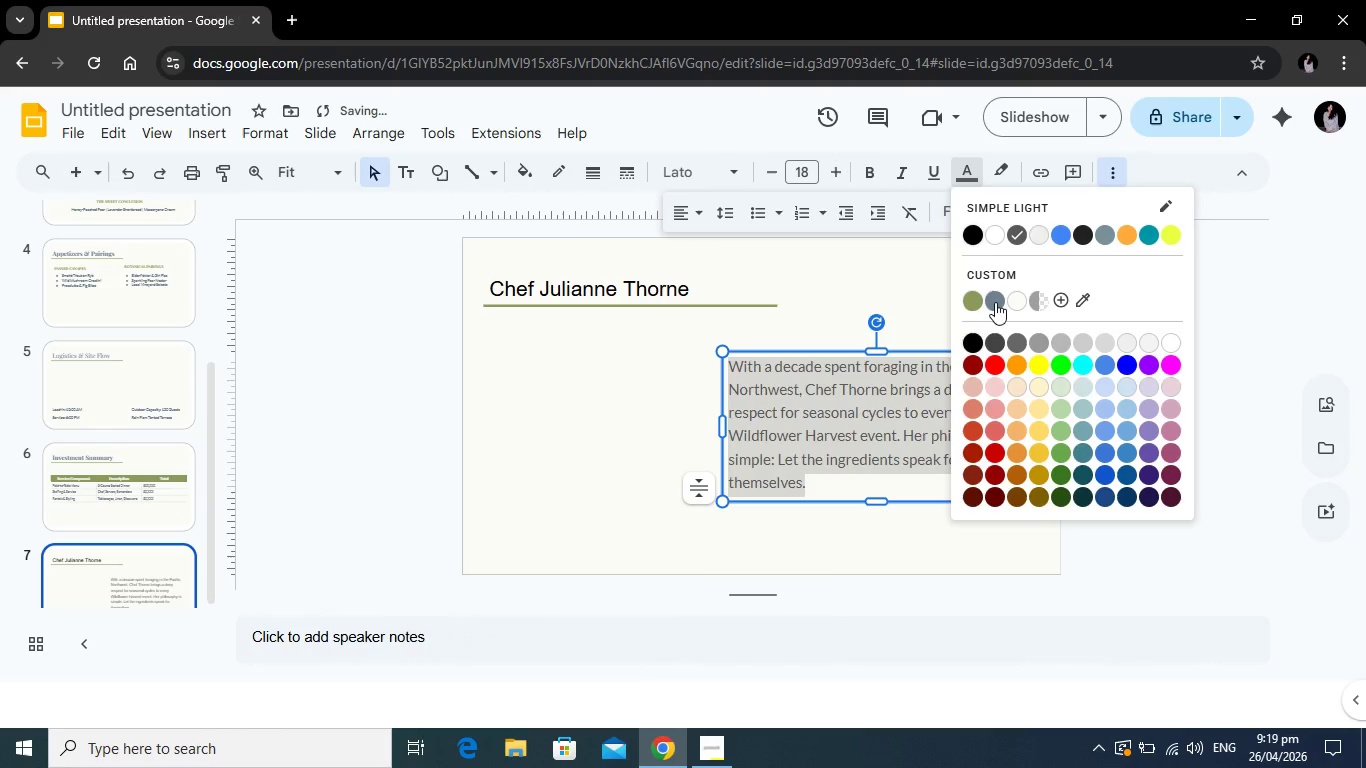 
left_click([995, 302])
 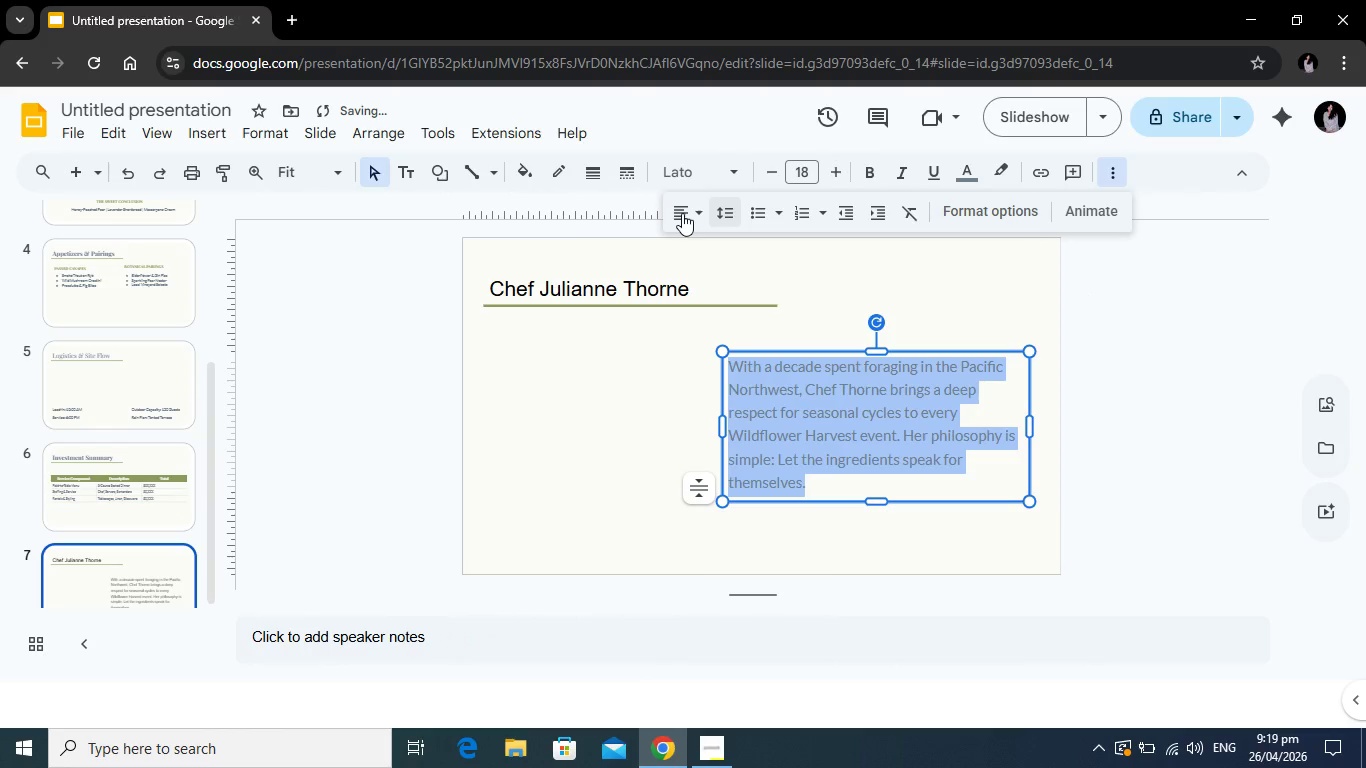 
left_click([682, 213])
 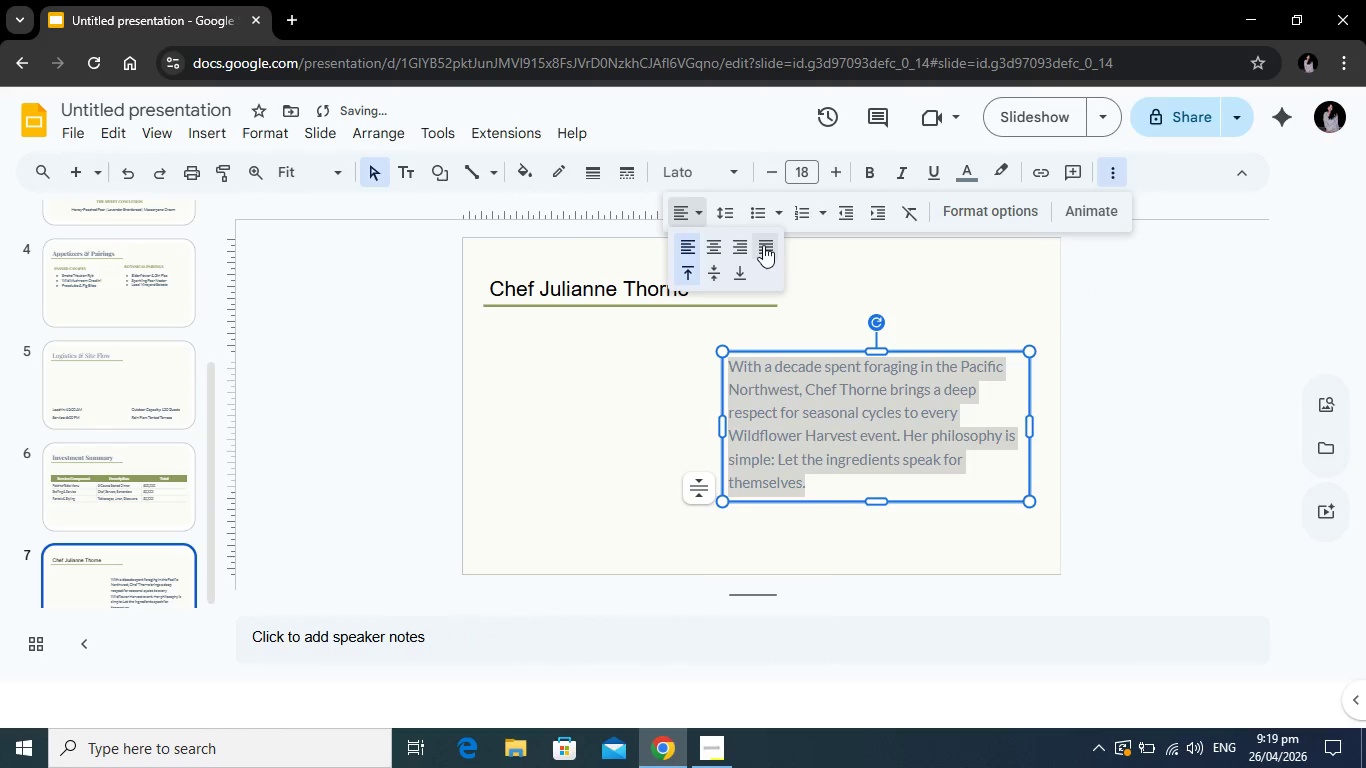 
left_click([763, 245])
 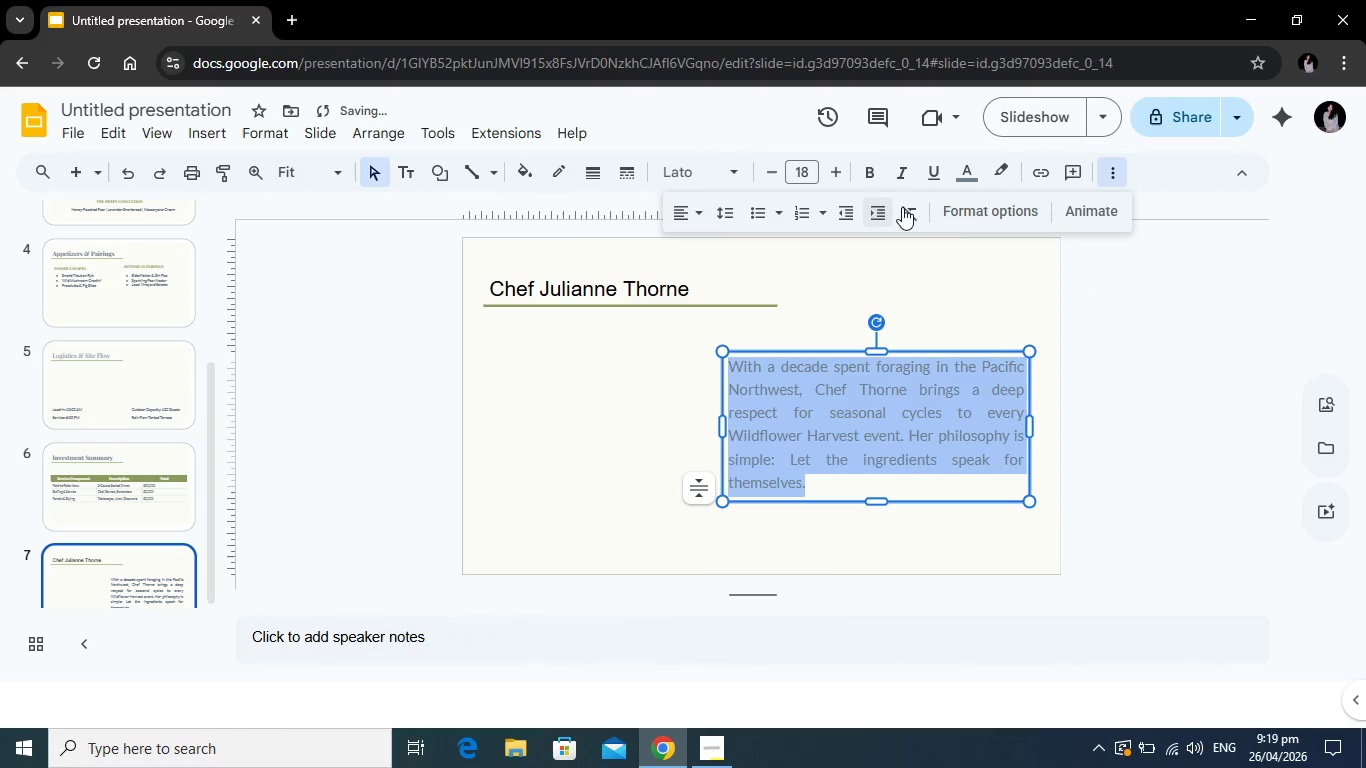 
left_click([978, 177])
 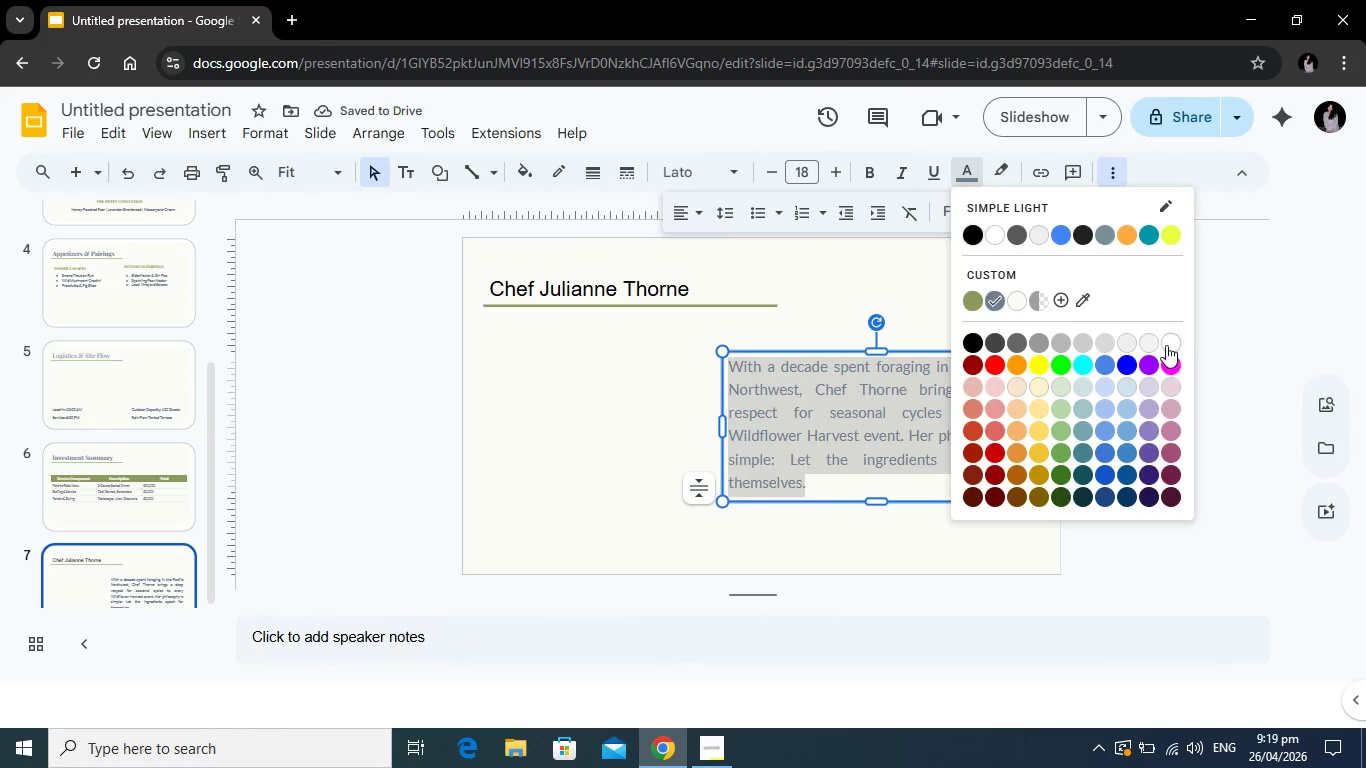 
left_click([1166, 343])
 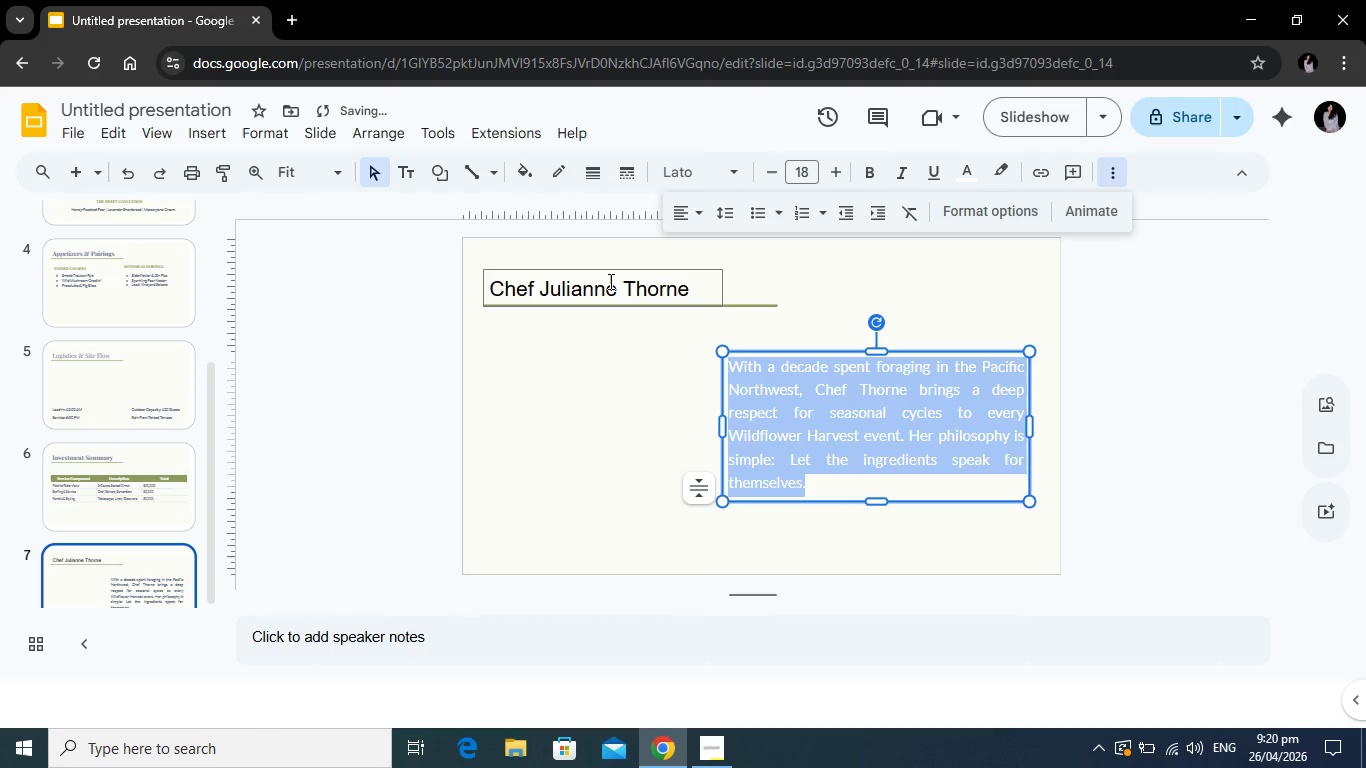 
left_click([609, 281])
 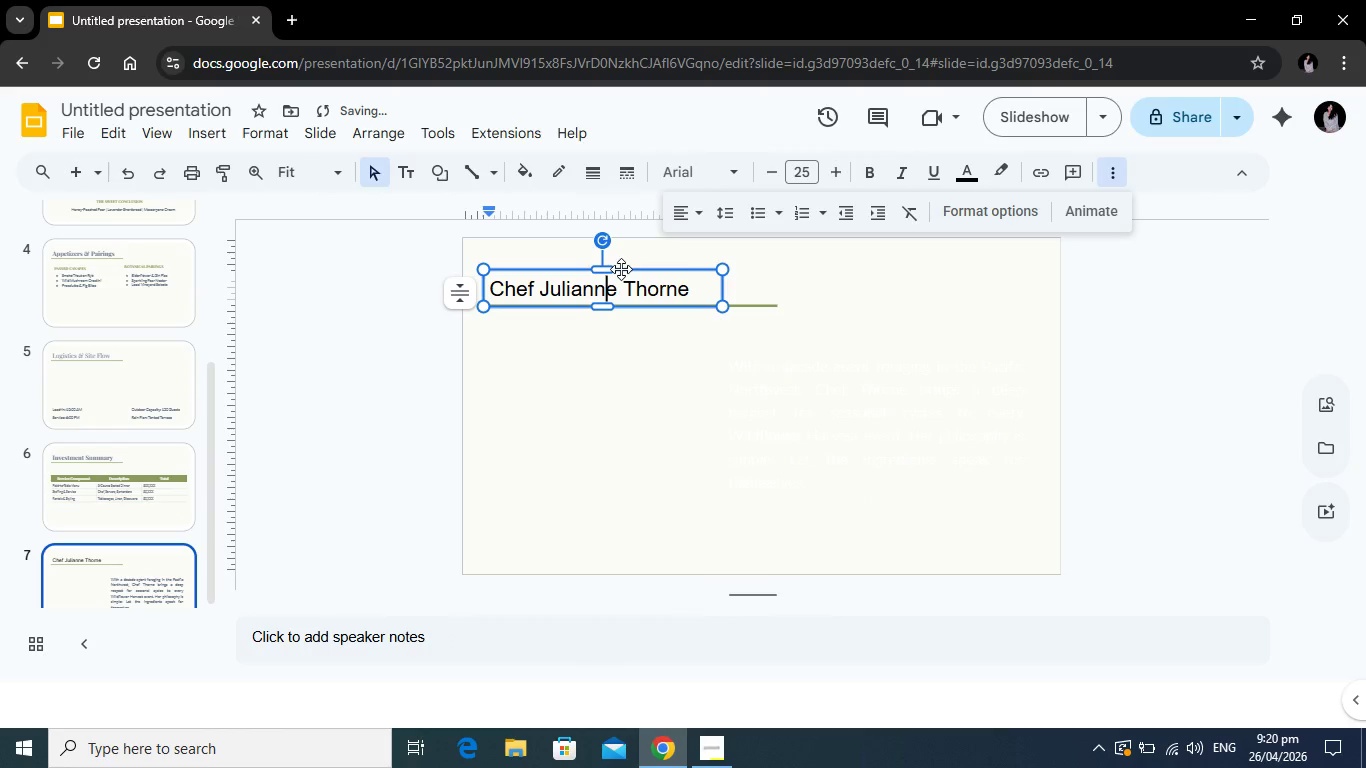 
left_click_drag(start_coordinate=[620, 269], to_coordinate=[901, 285])
 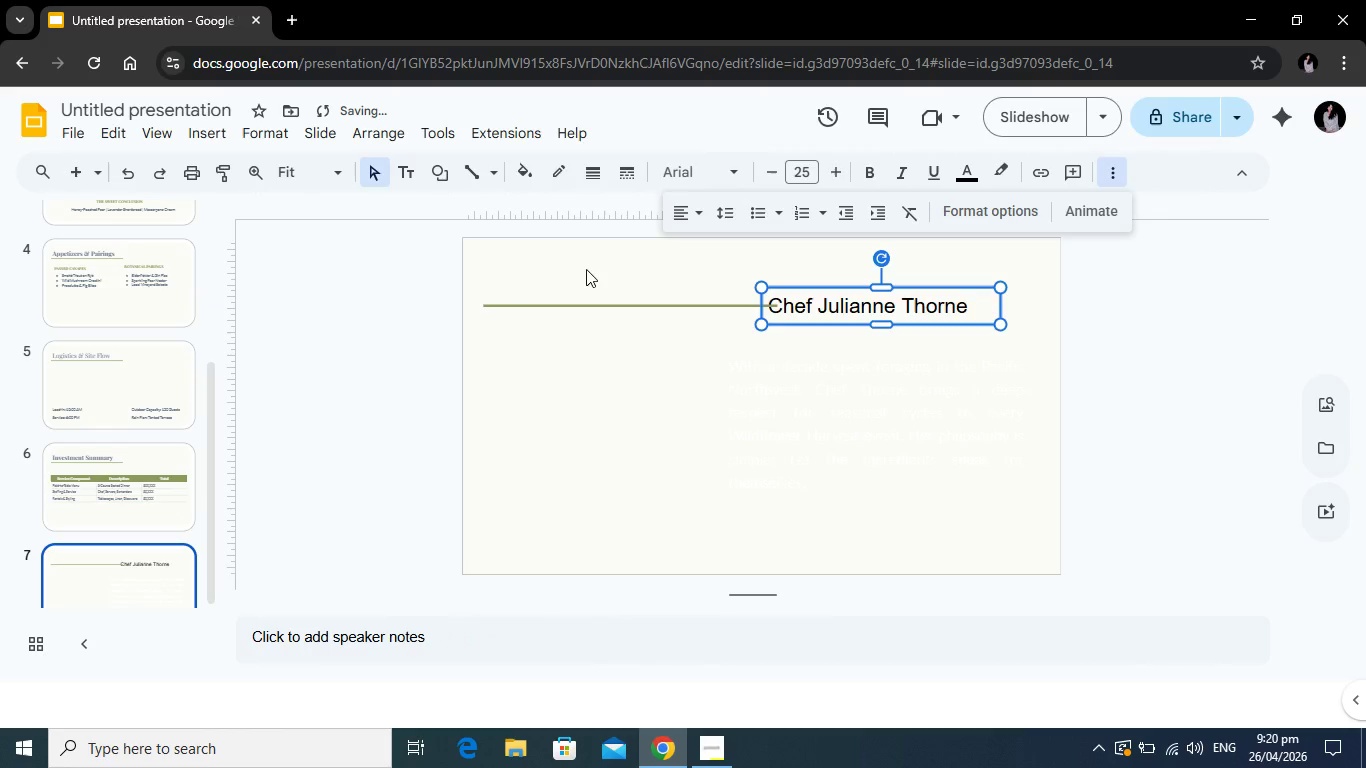 
left_click([586, 269])
 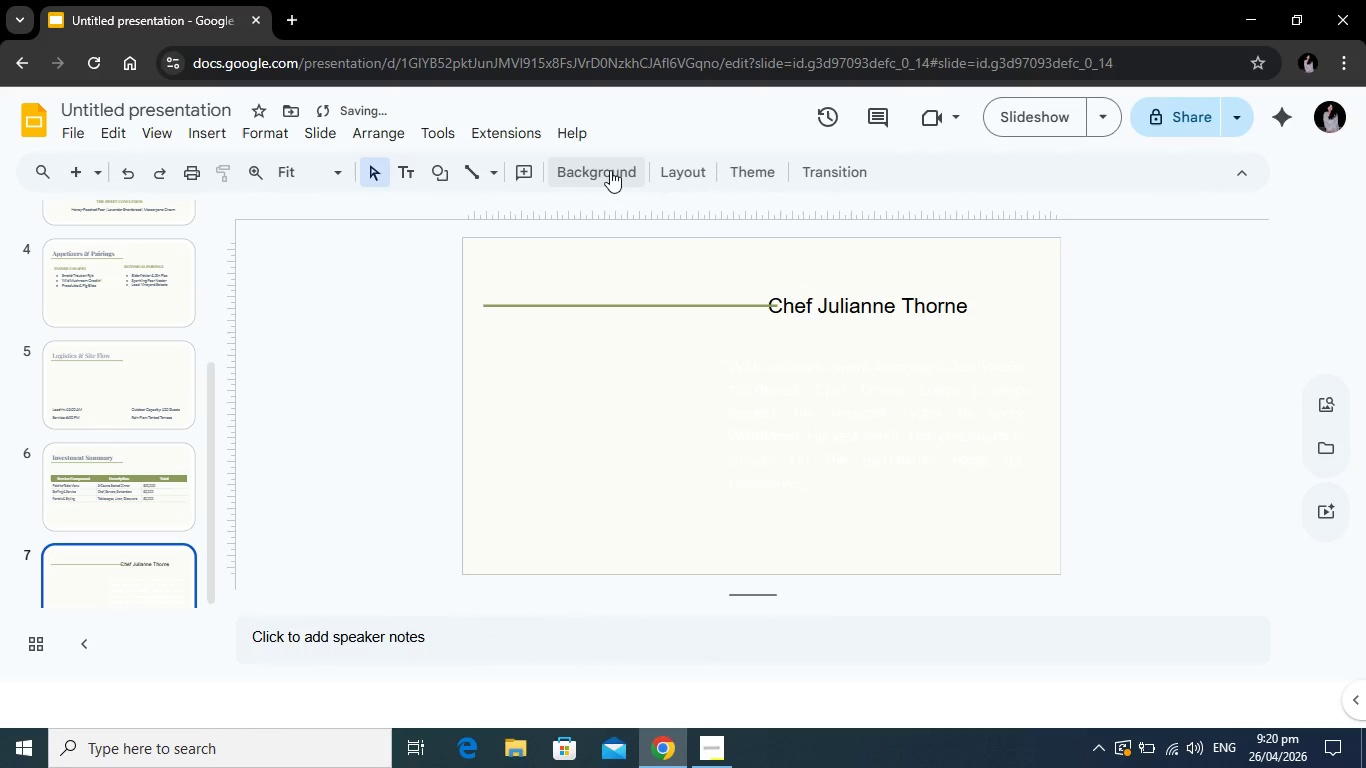 
left_click([610, 170])
 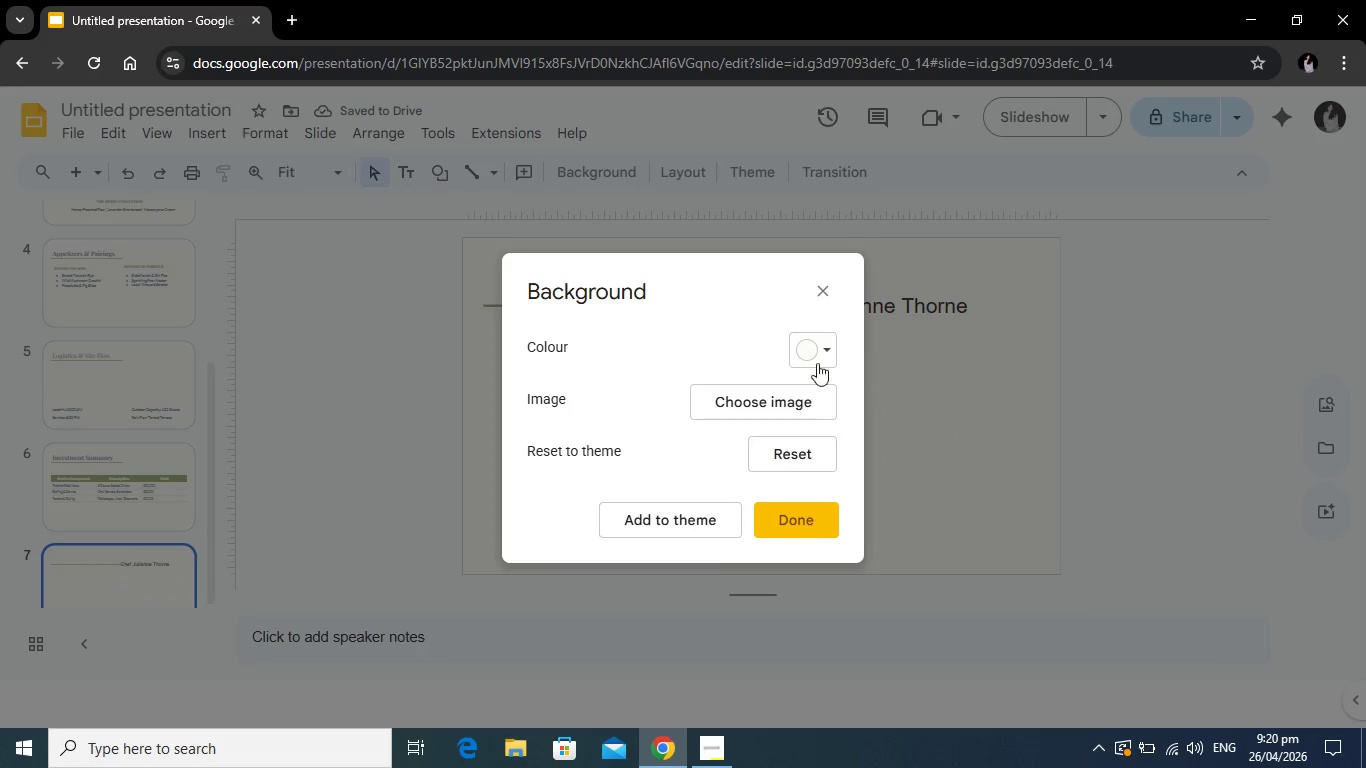 
left_click([819, 351])
 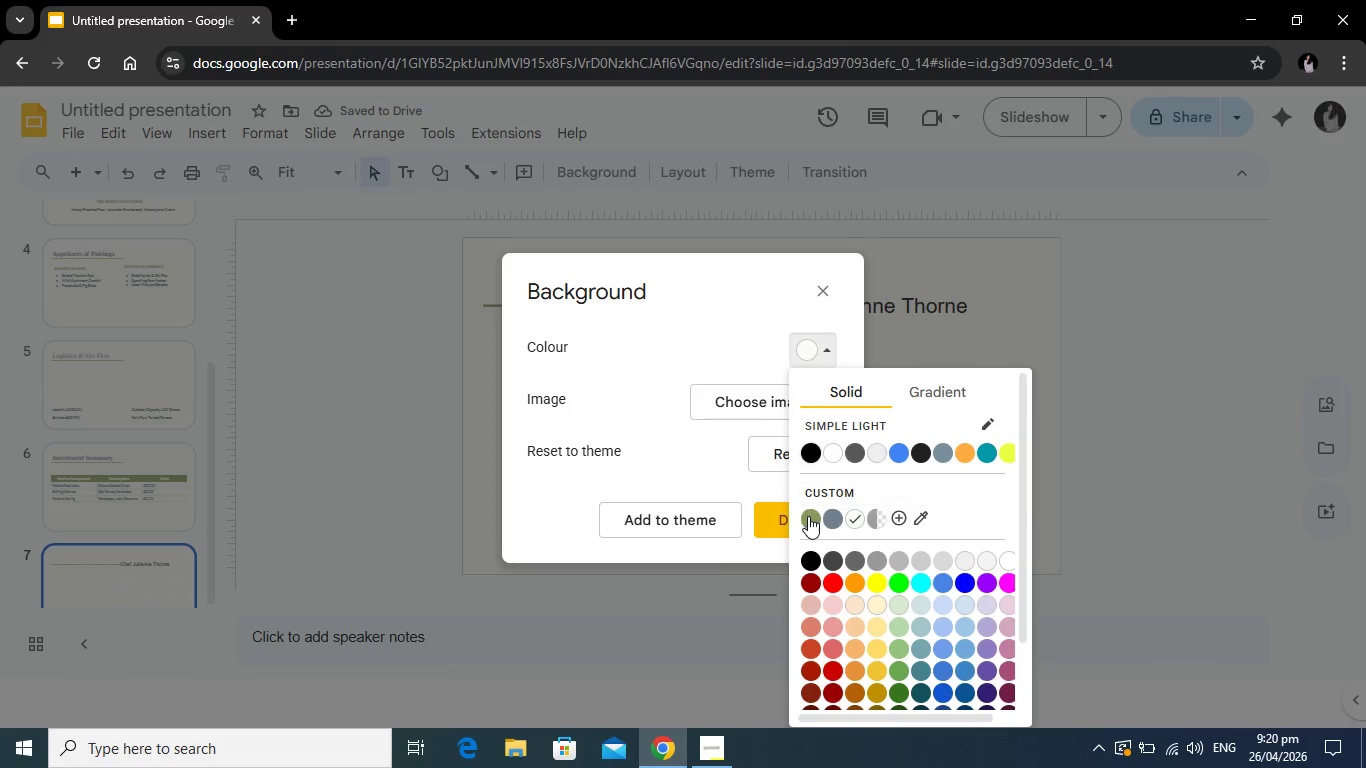 
left_click([809, 516])
 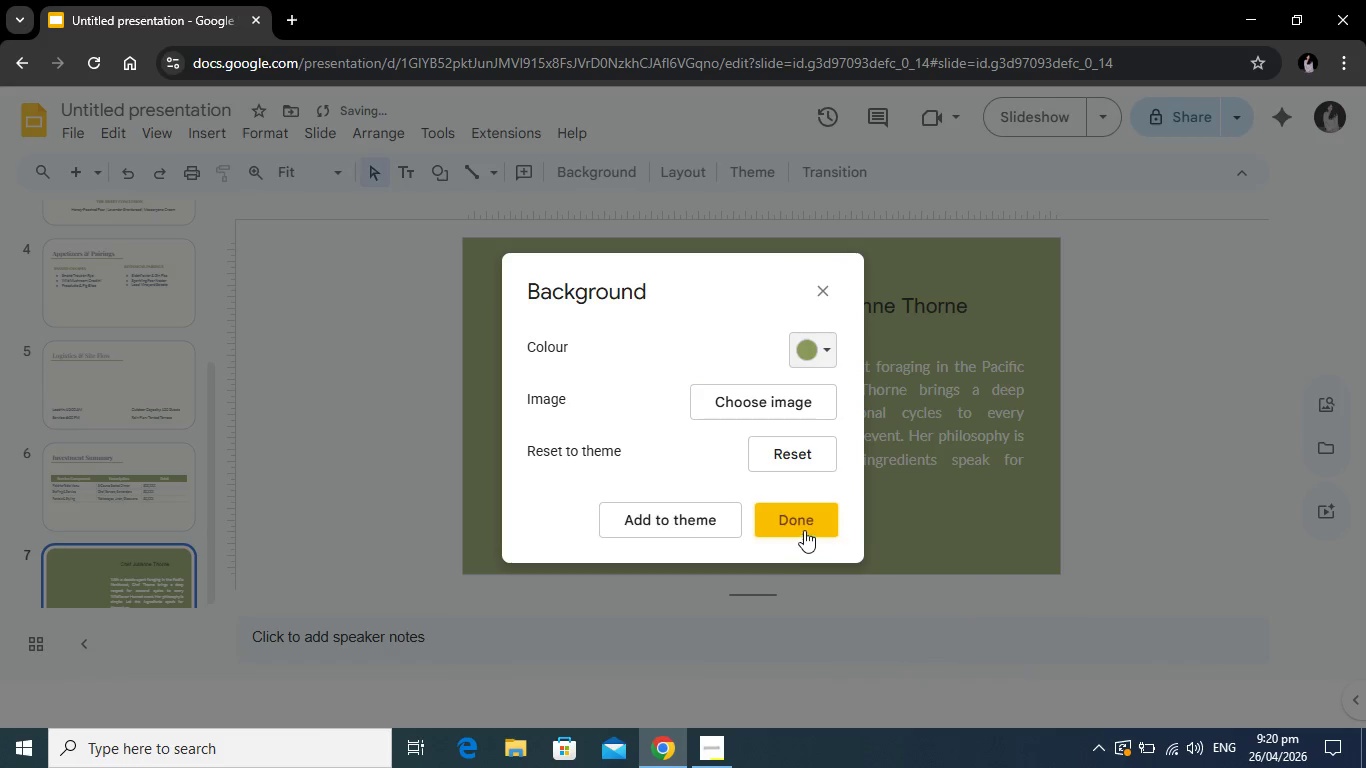 
left_click([804, 528])
 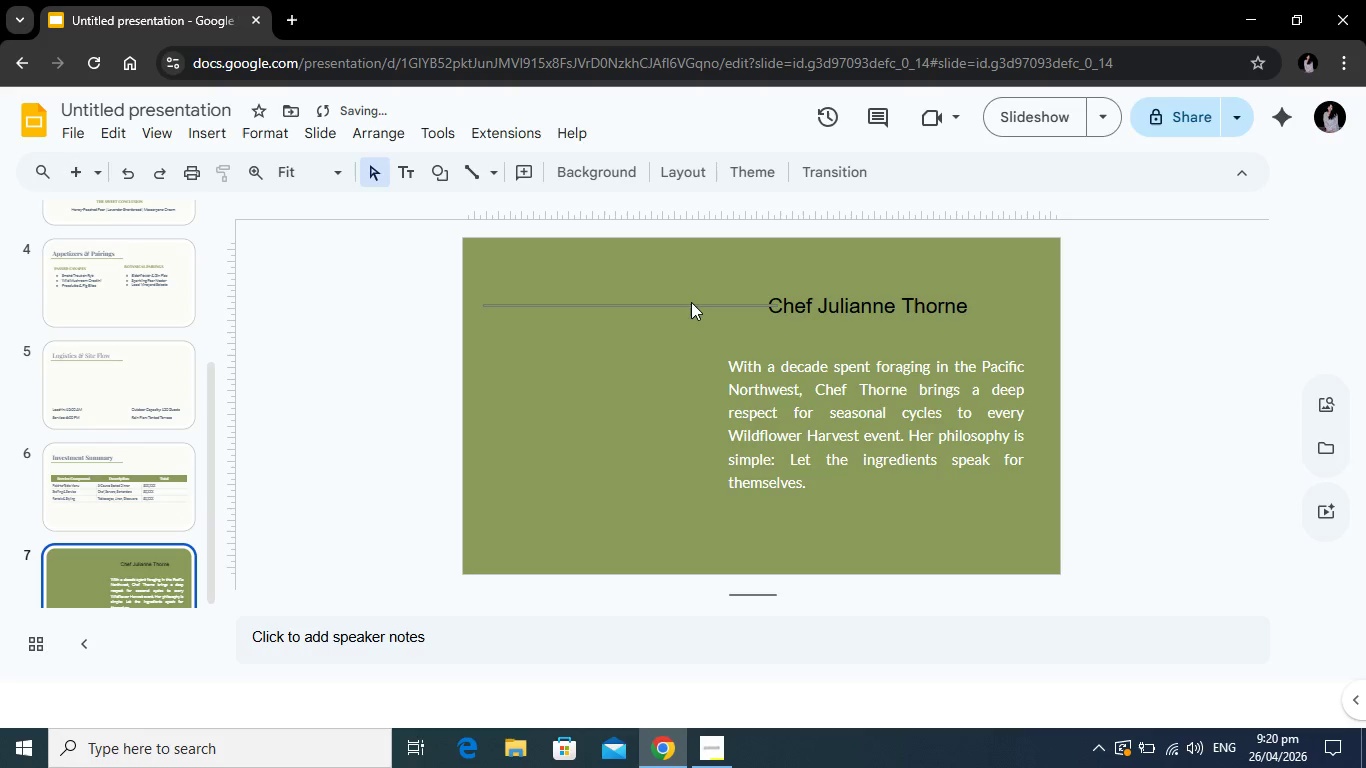 
left_click([691, 302])
 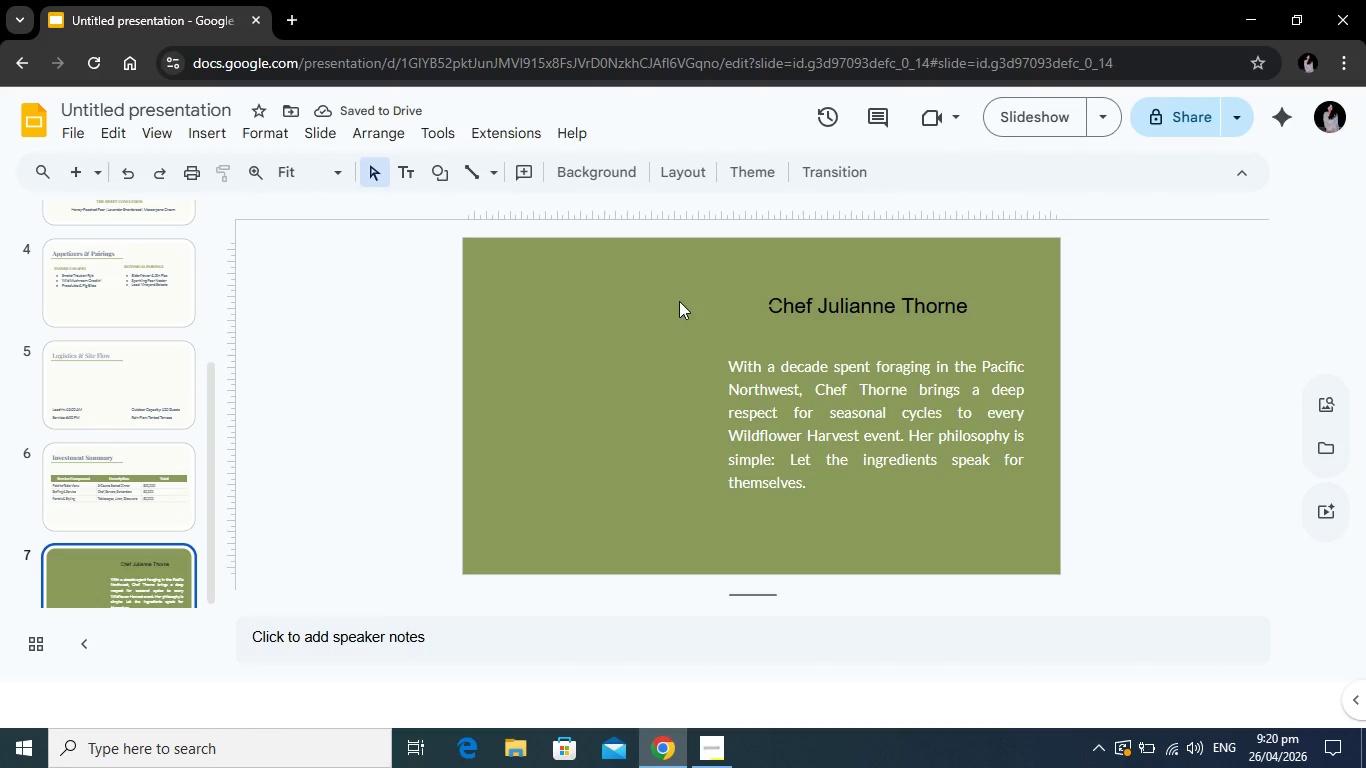 
left_click([679, 300])
 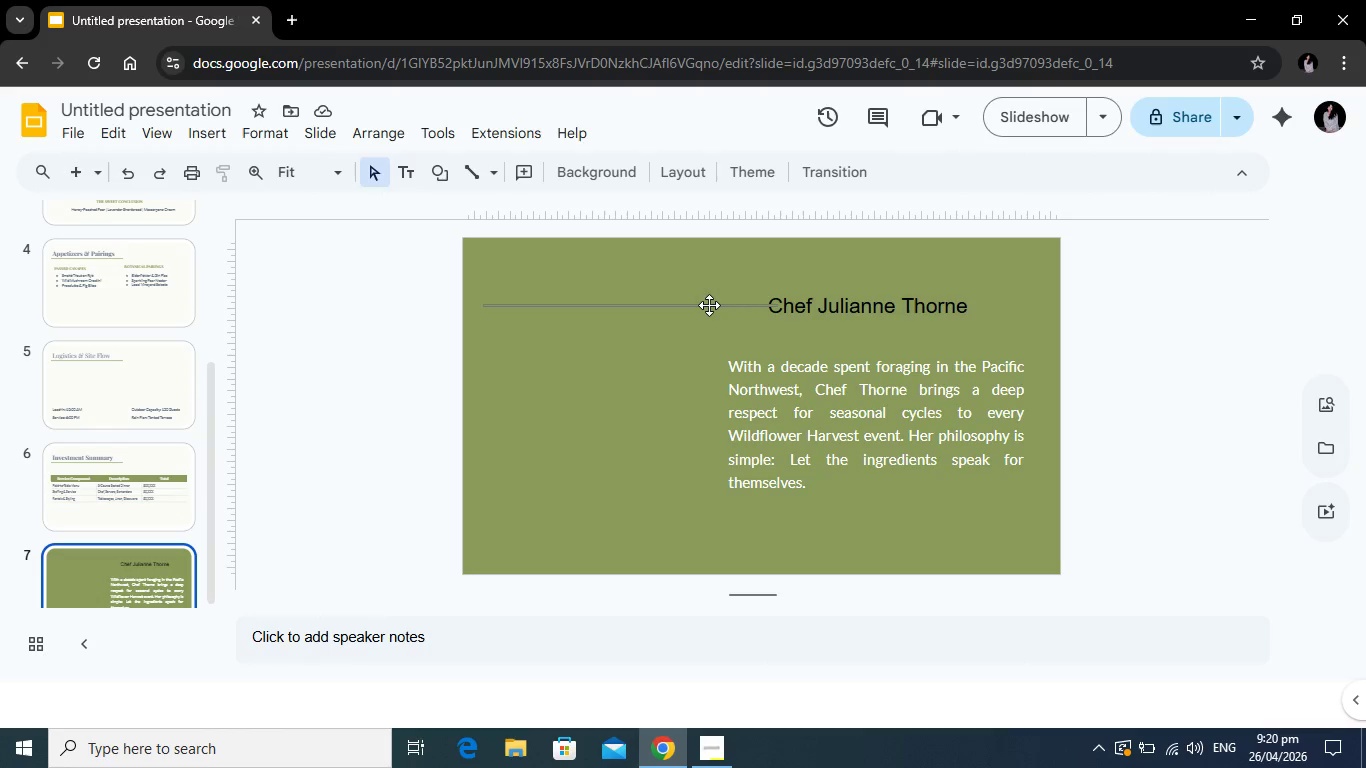 
left_click_drag(start_coordinate=[709, 306], to_coordinate=[949, 340])
 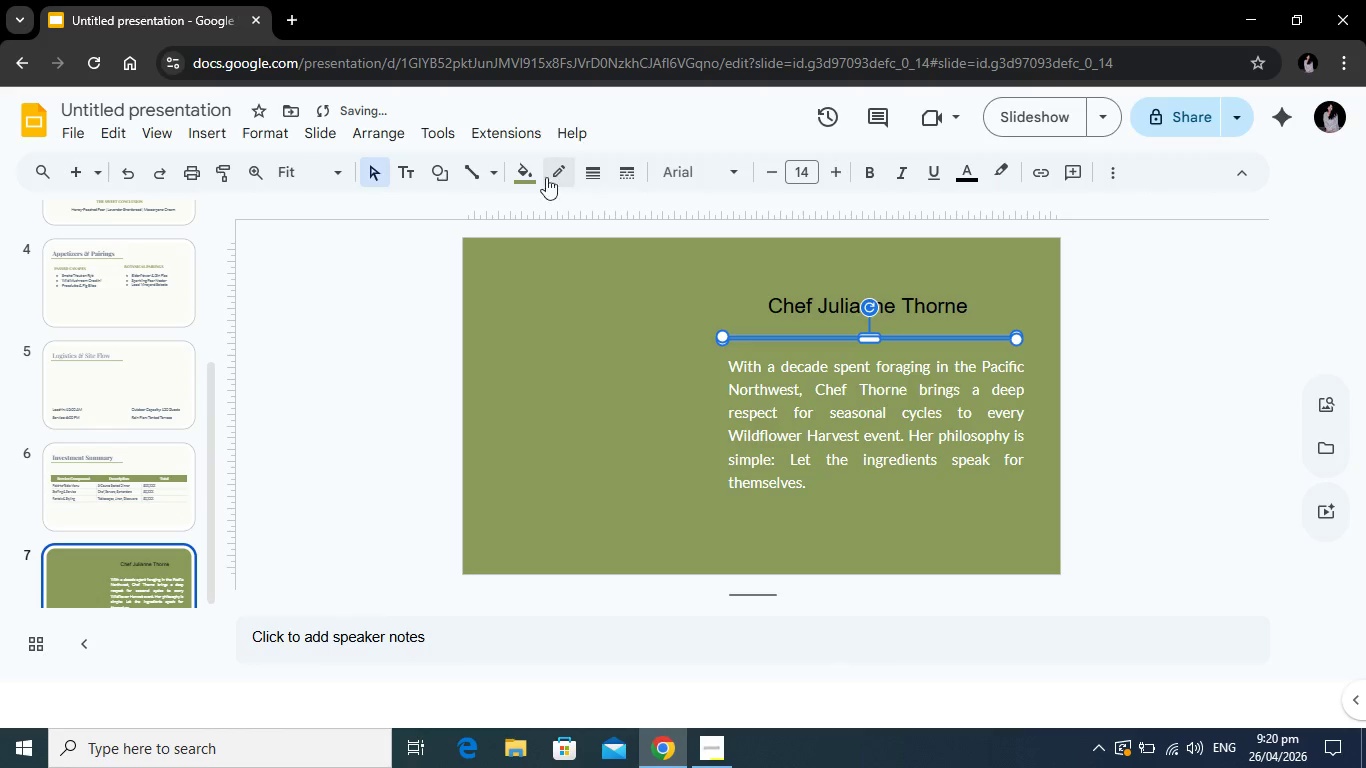 
left_click([515, 173])
 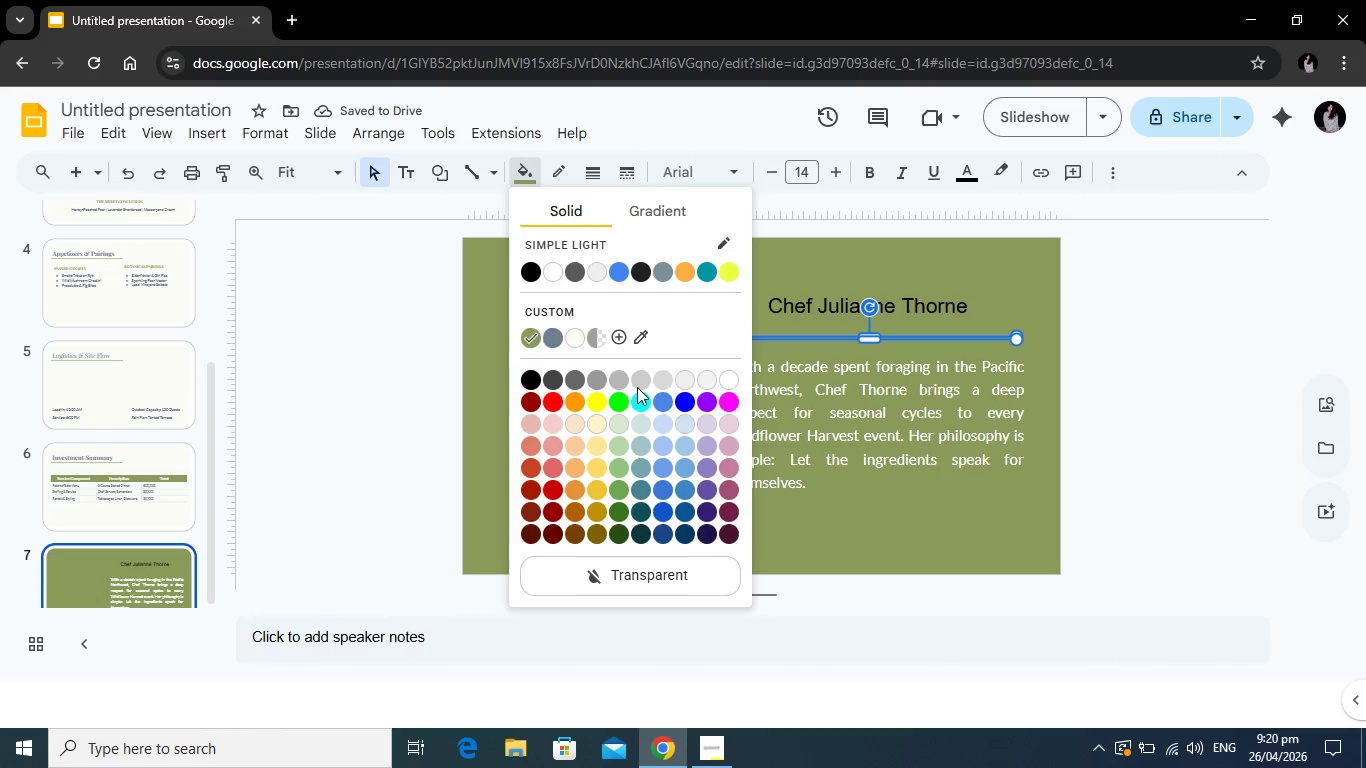 
left_click([735, 380])
 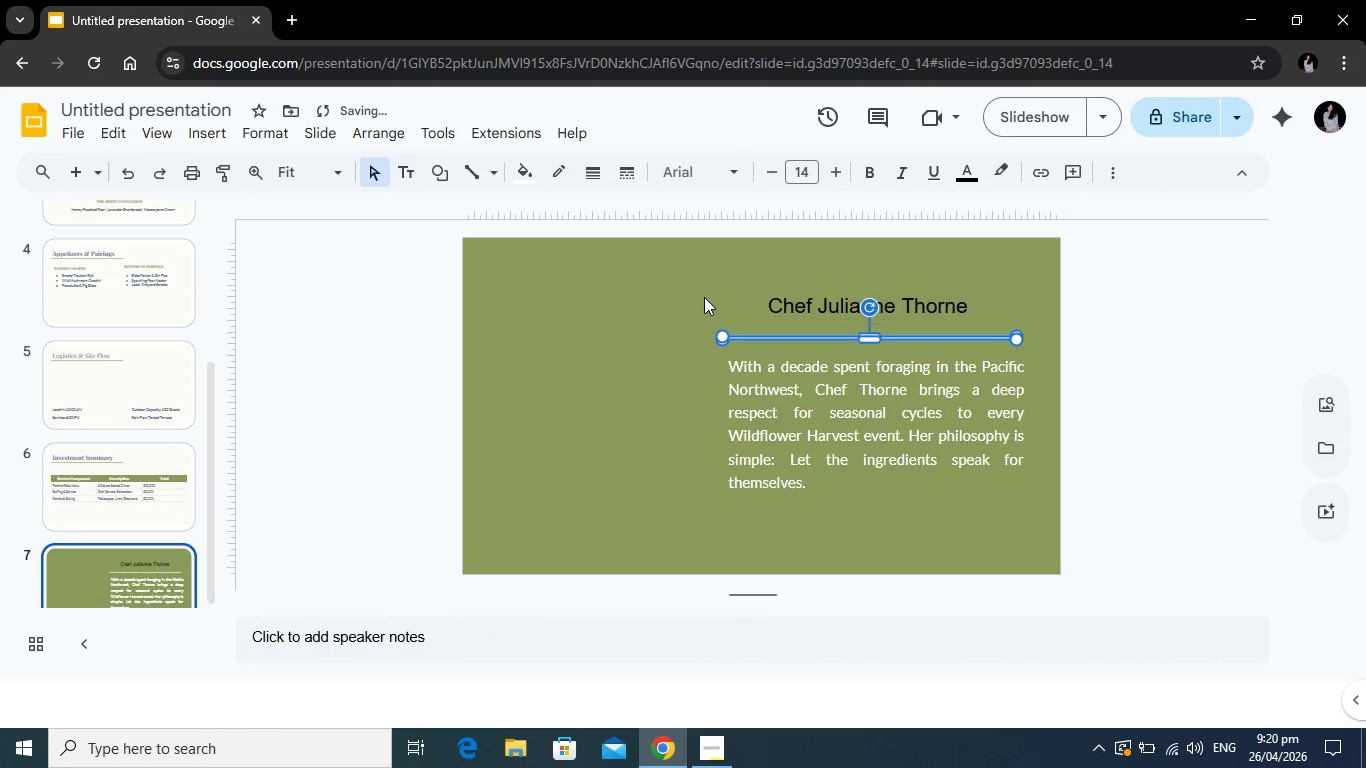 
left_click([704, 297])
 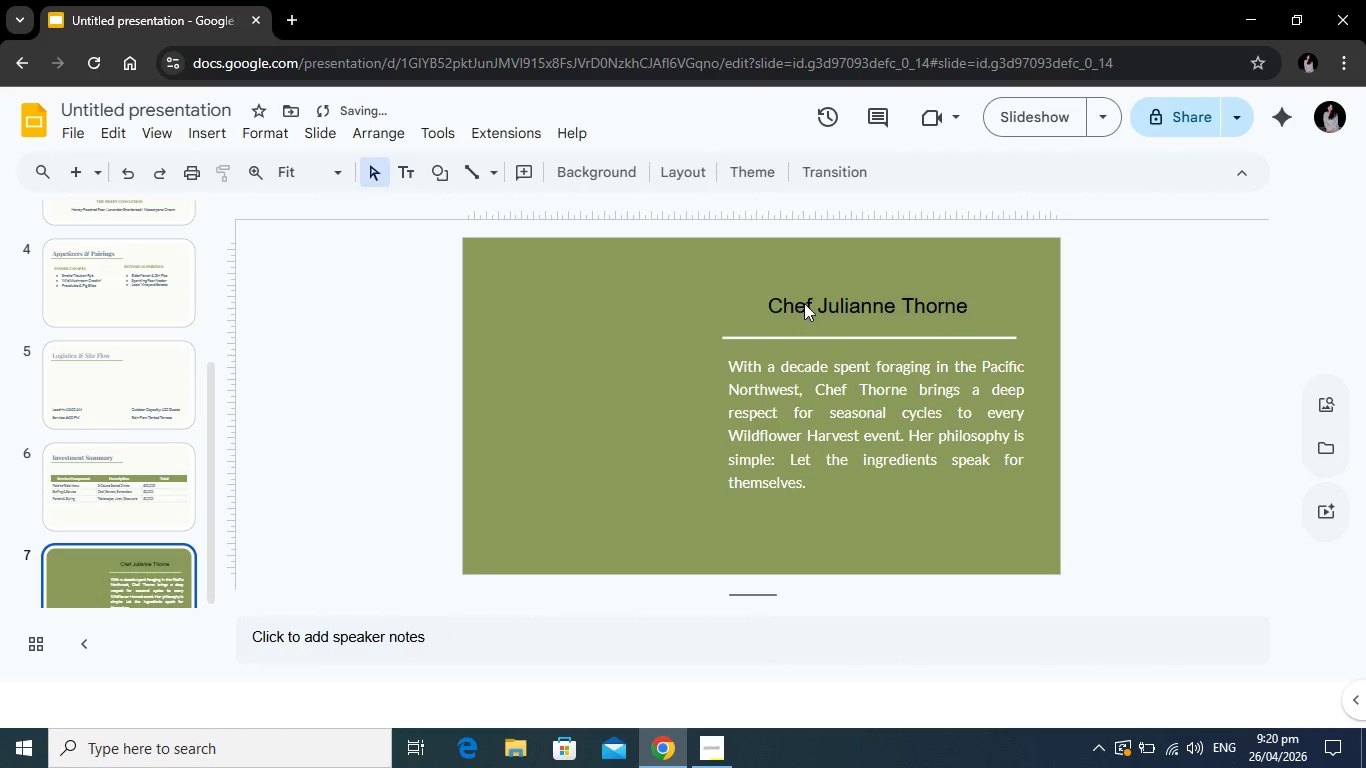 
left_click([804, 303])
 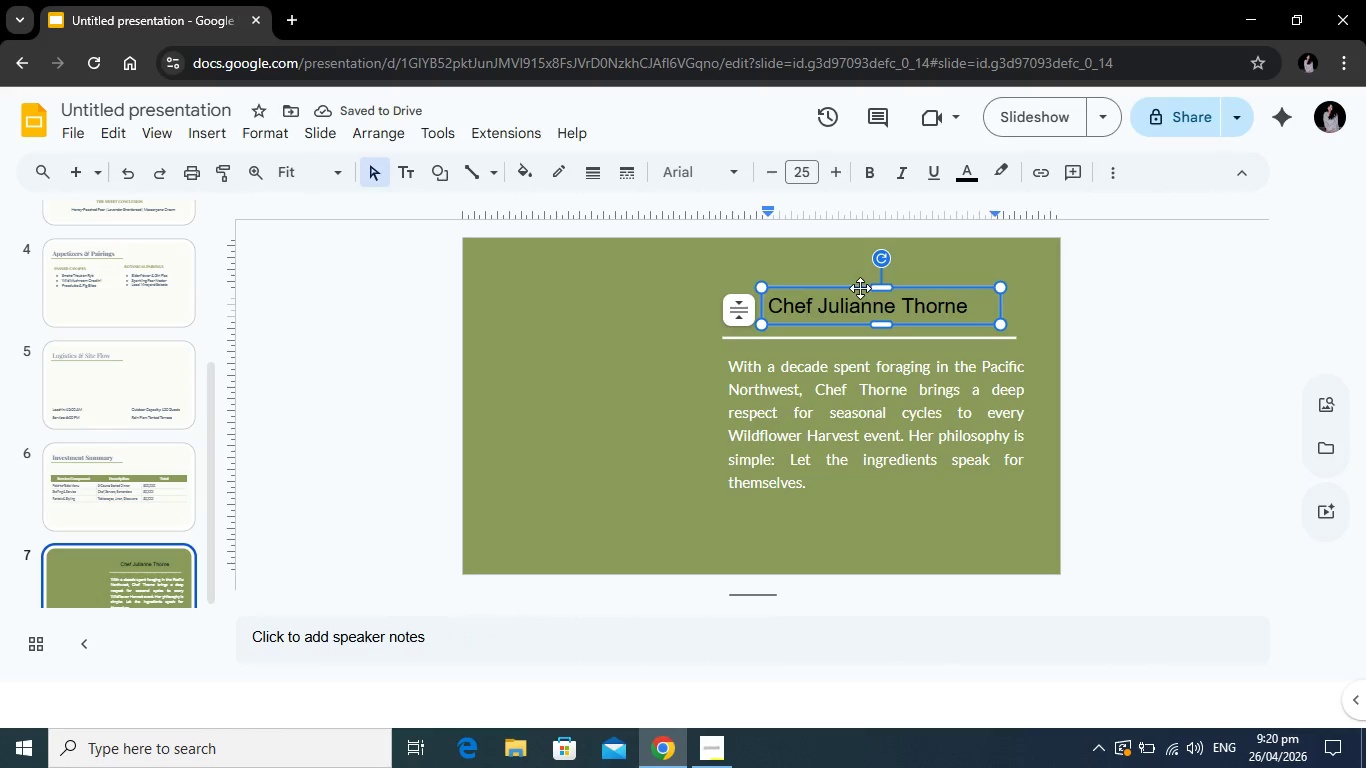 
left_click_drag(start_coordinate=[860, 287], to_coordinate=[819, 293])
 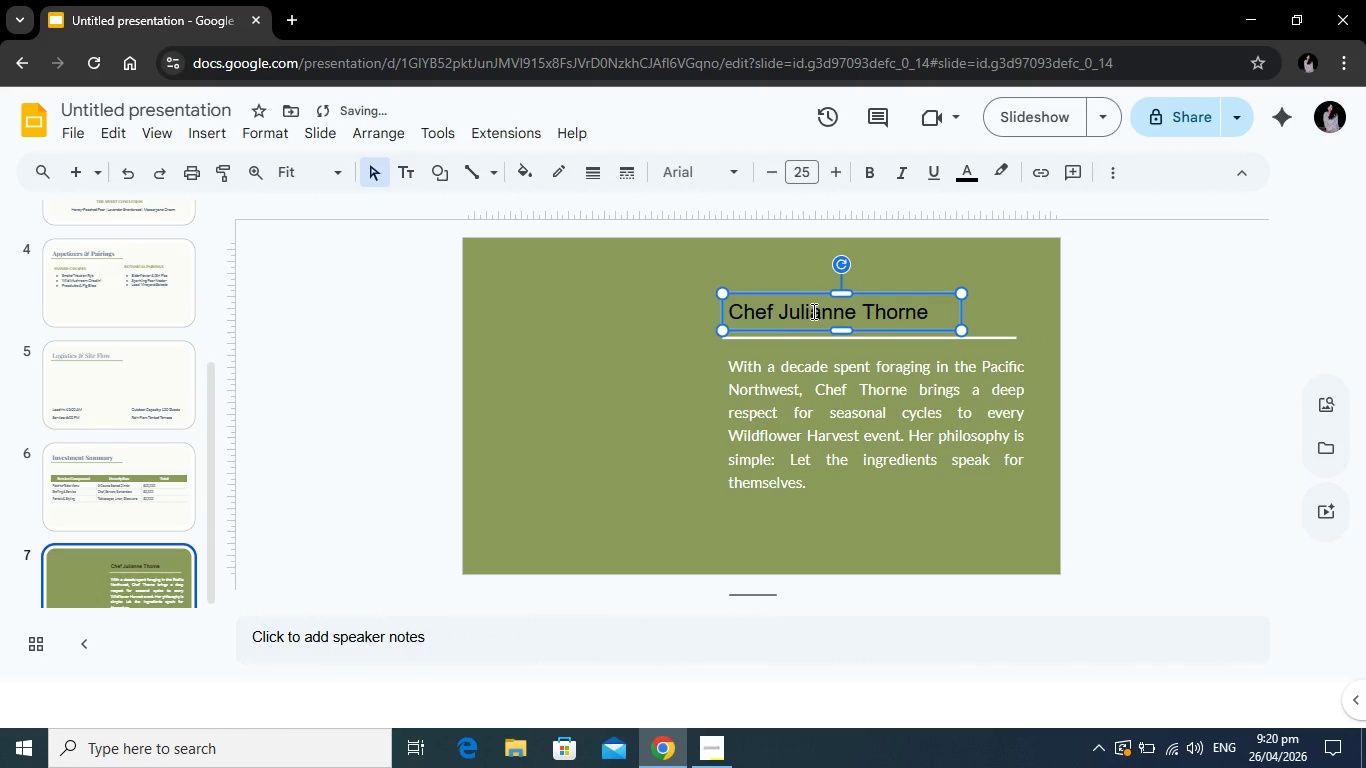 
left_click([811, 311])
 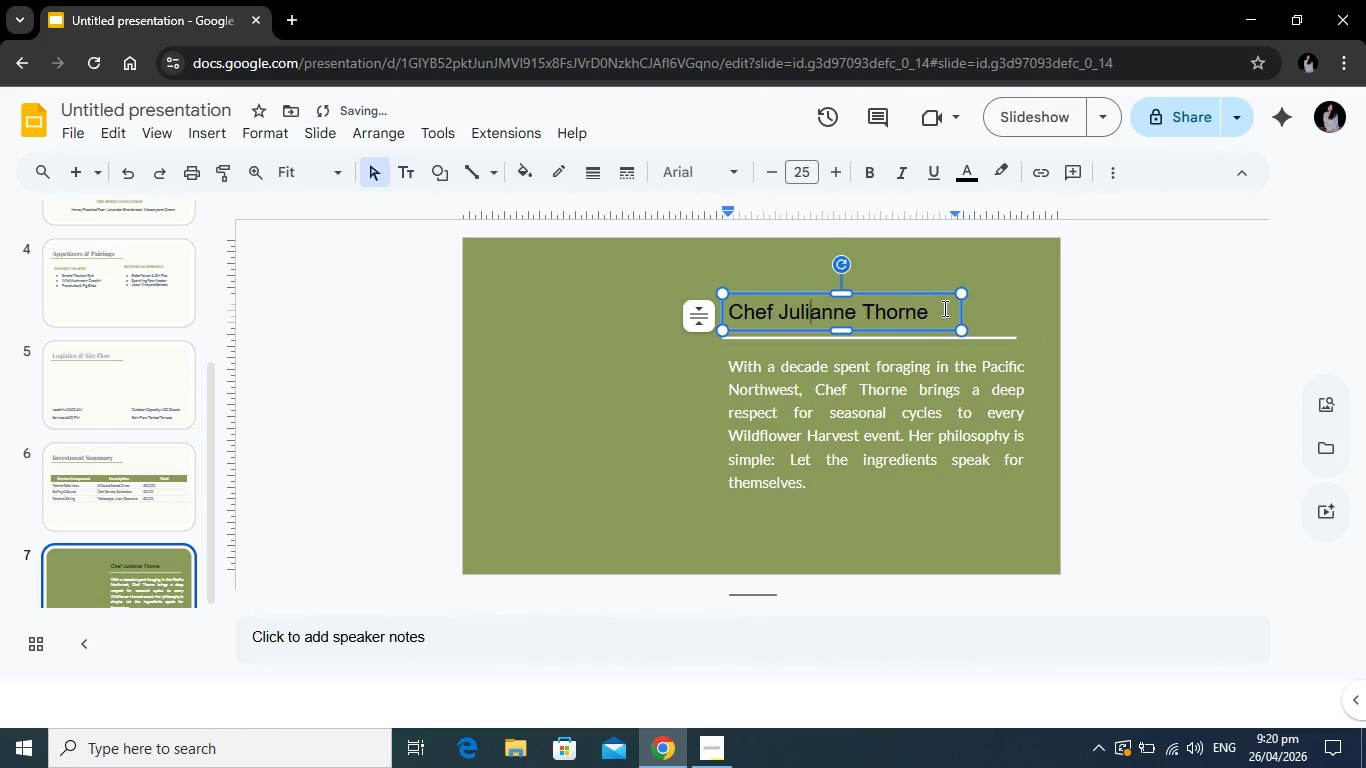 
left_click_drag(start_coordinate=[943, 308], to_coordinate=[722, 304])
 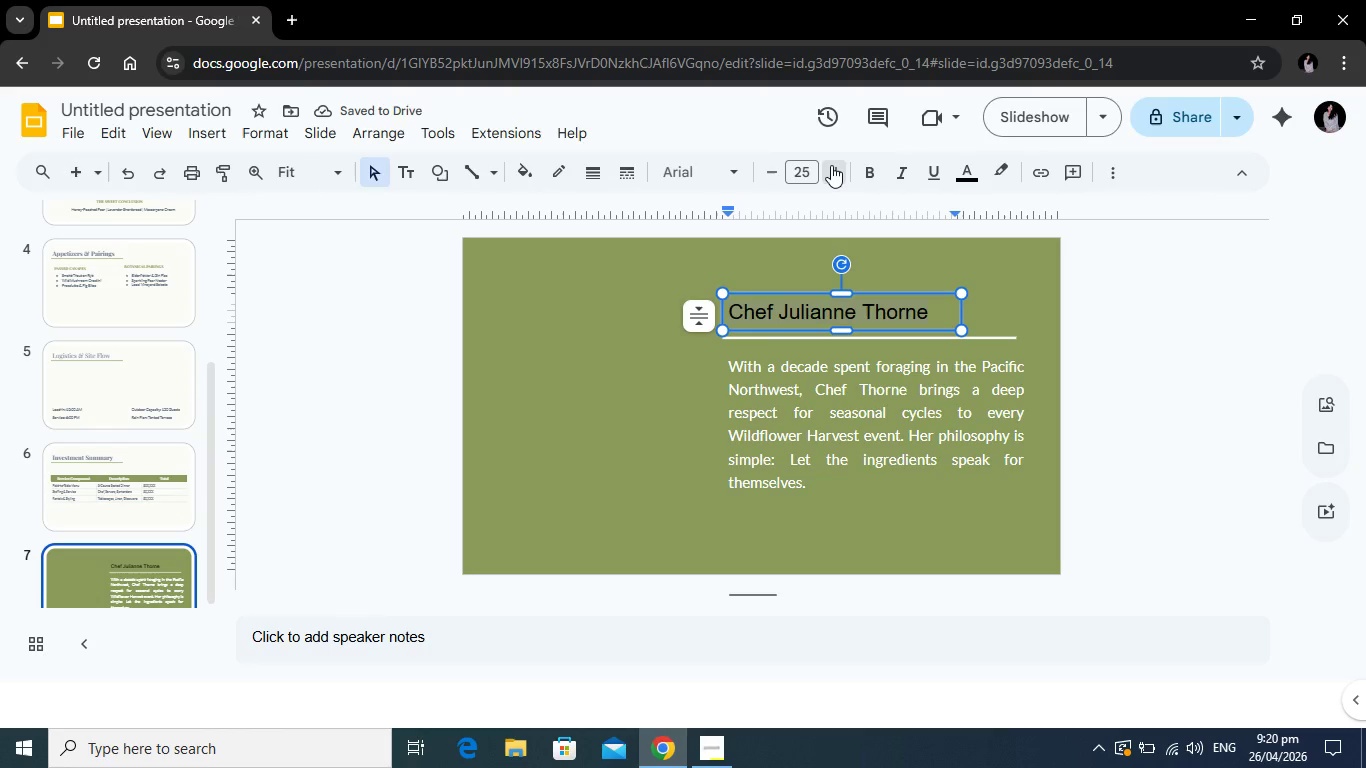 
double_click([831, 165])
 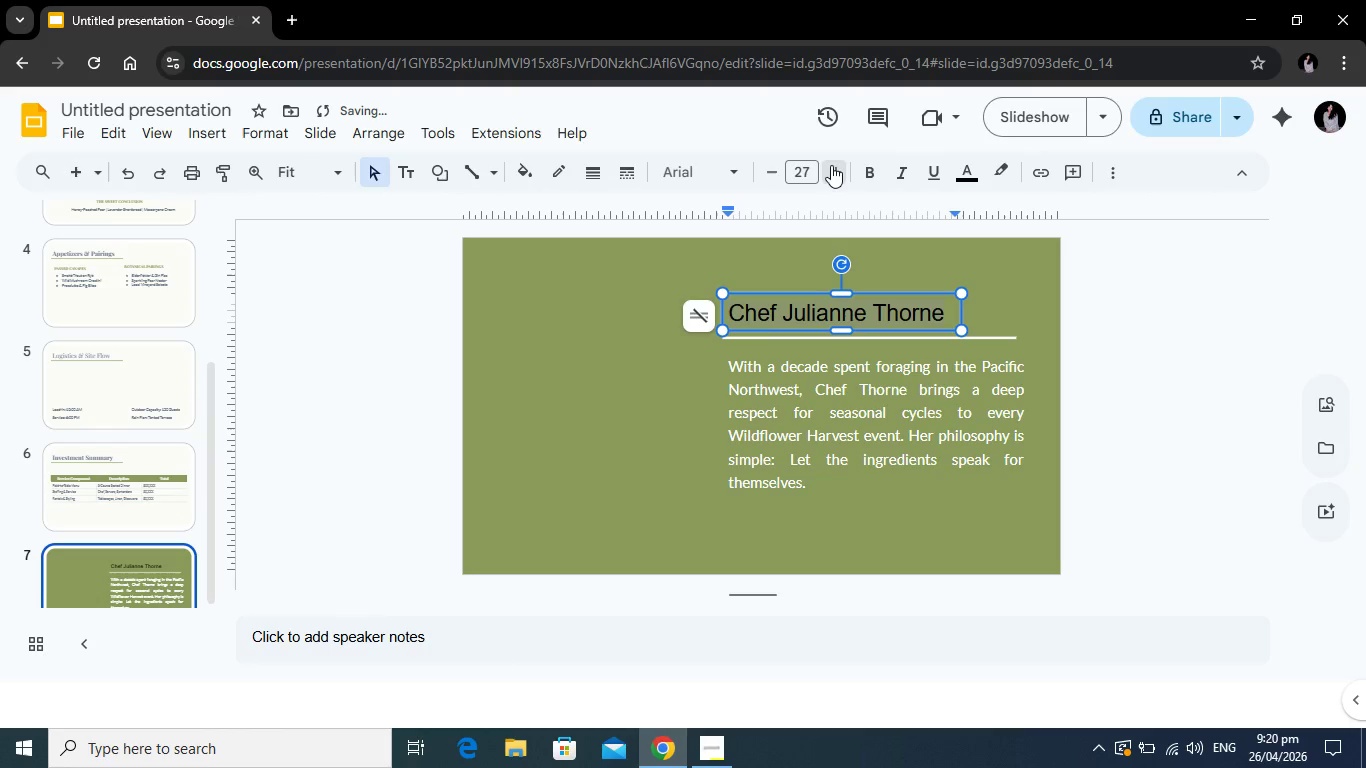 
triple_click([831, 165])
 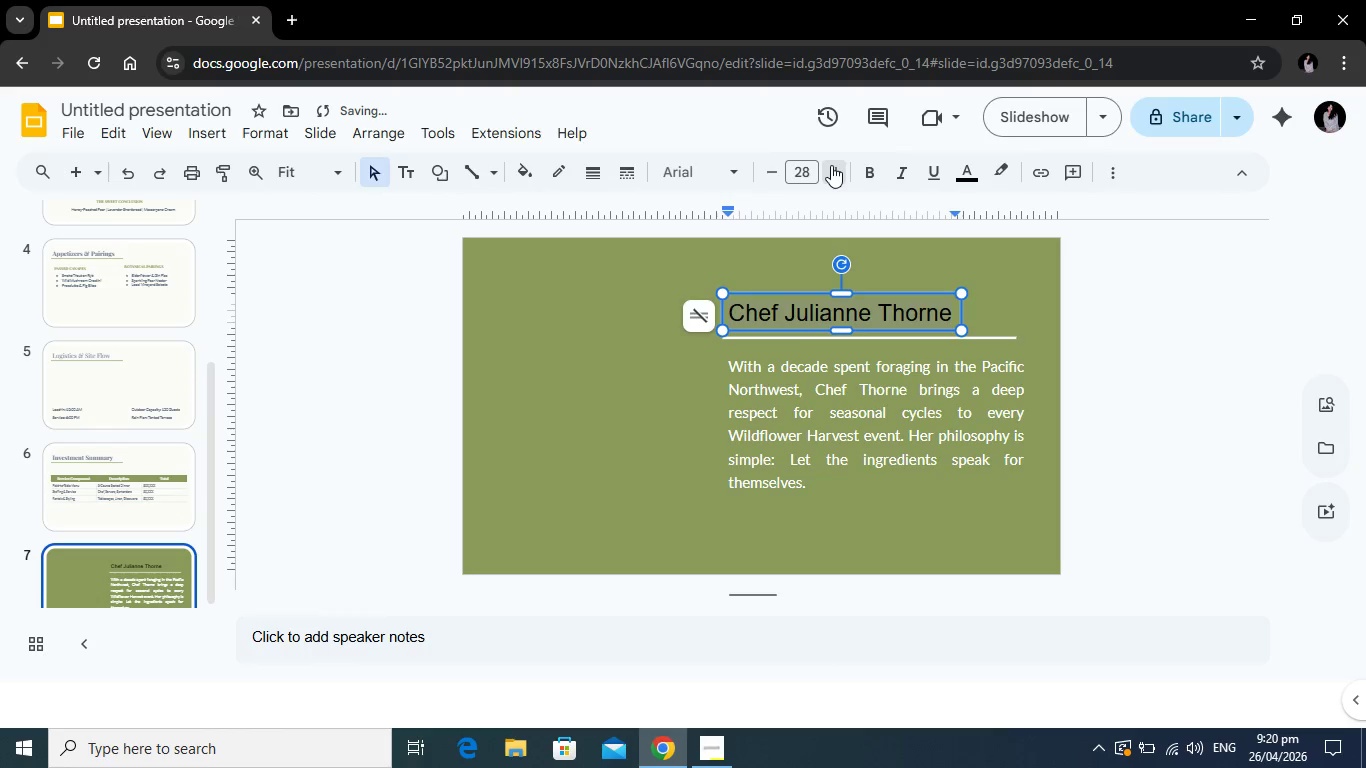 
triple_click([831, 165])
 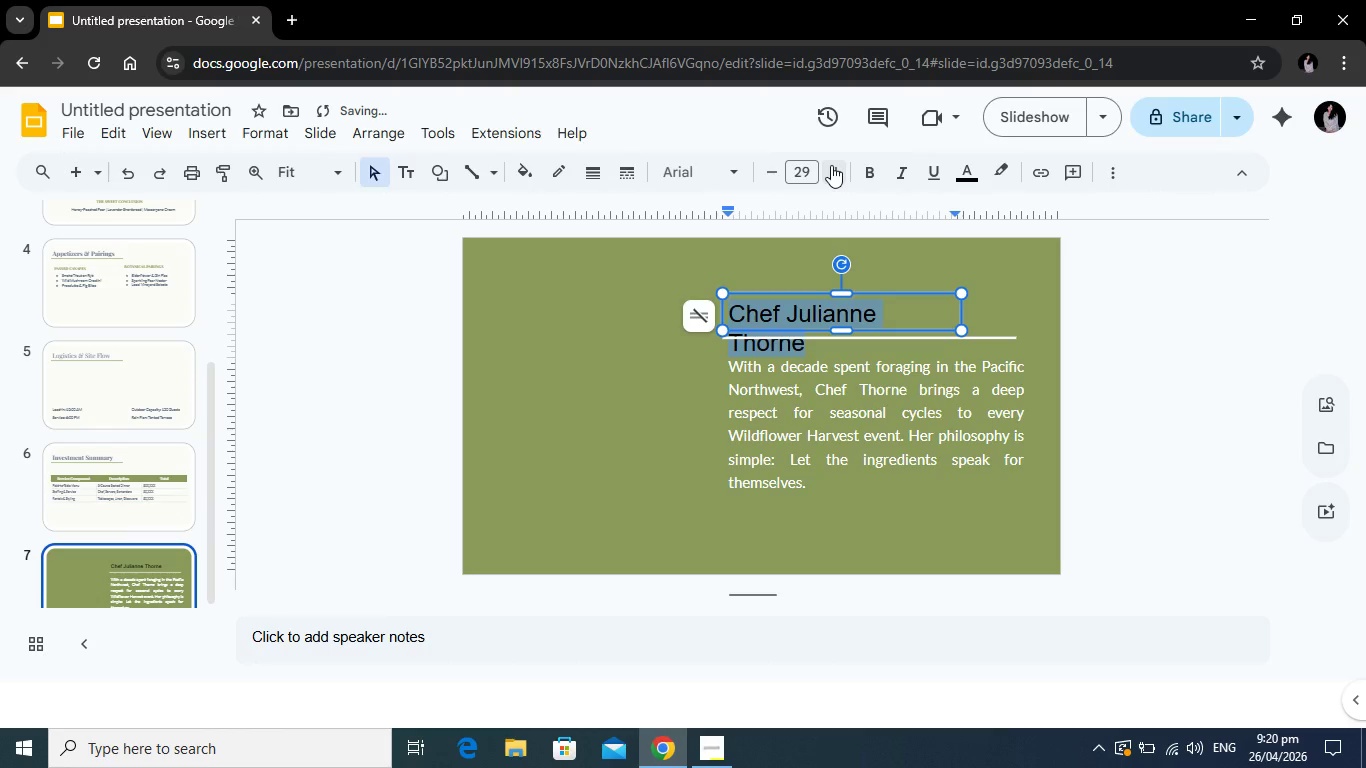 
left_click([831, 165])
 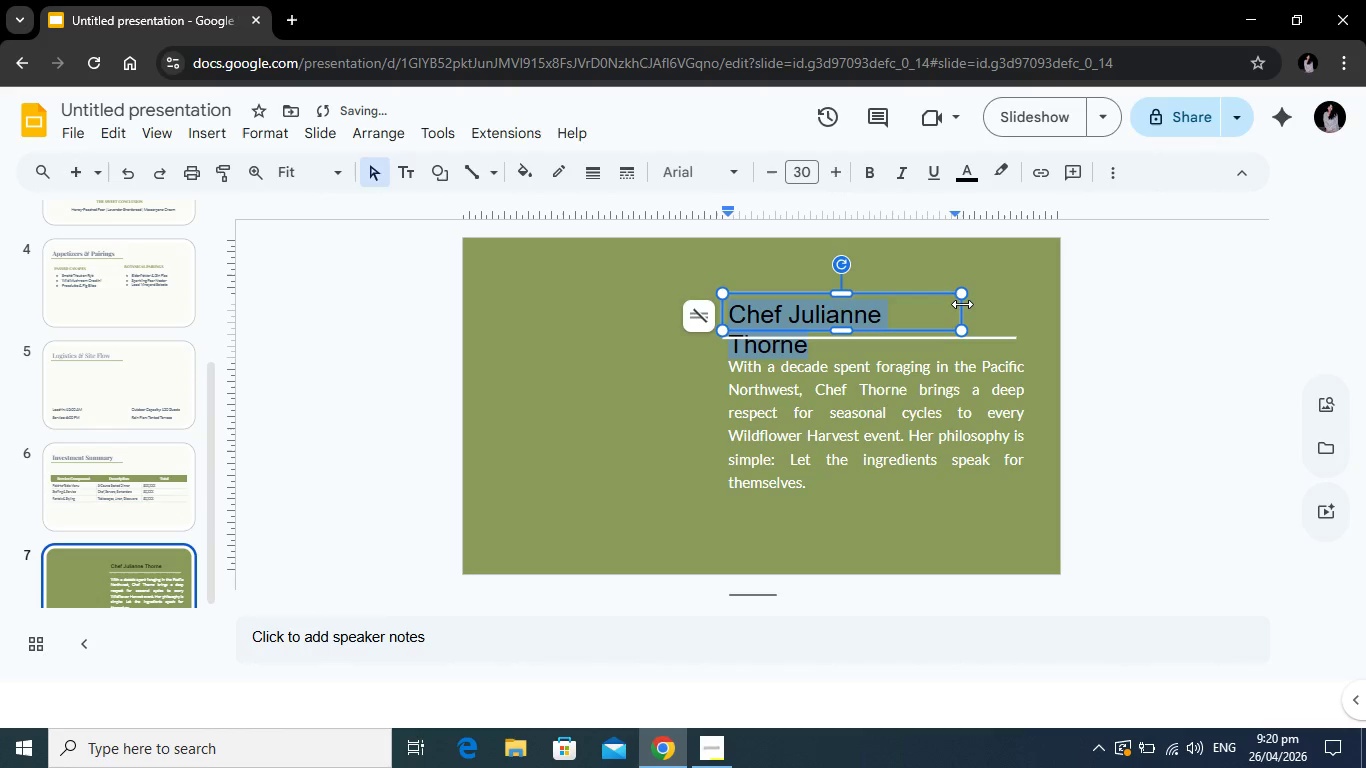 
left_click_drag(start_coordinate=[962, 304], to_coordinate=[1013, 301])
 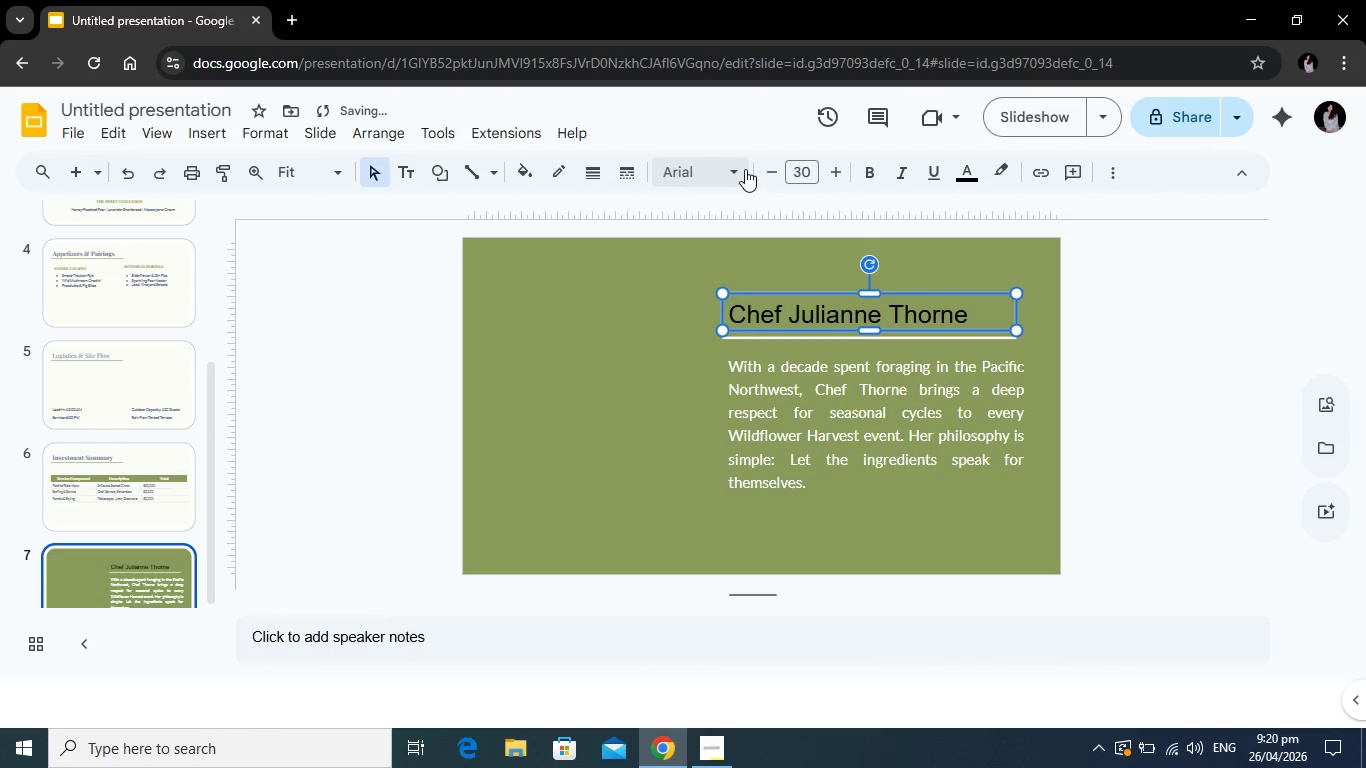 
left_click([740, 169])
 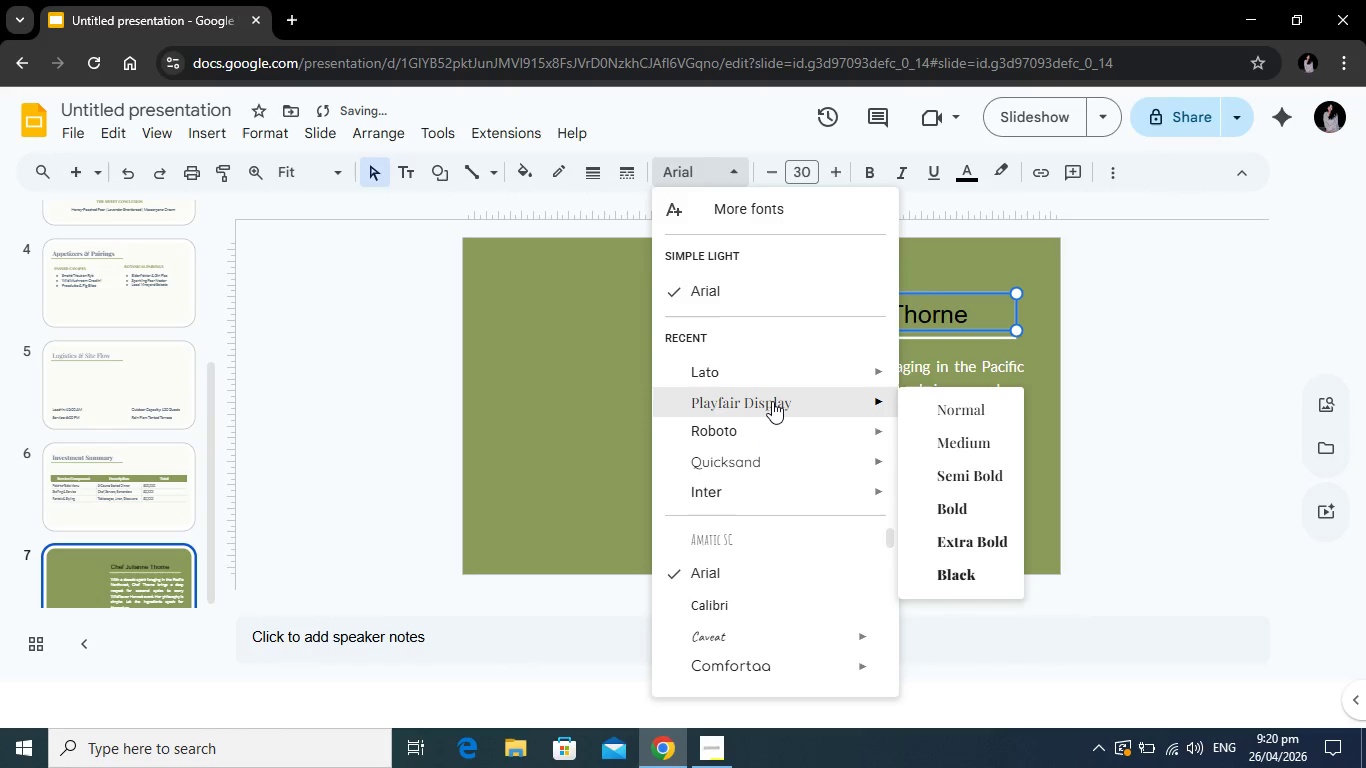 
left_click([772, 401])
 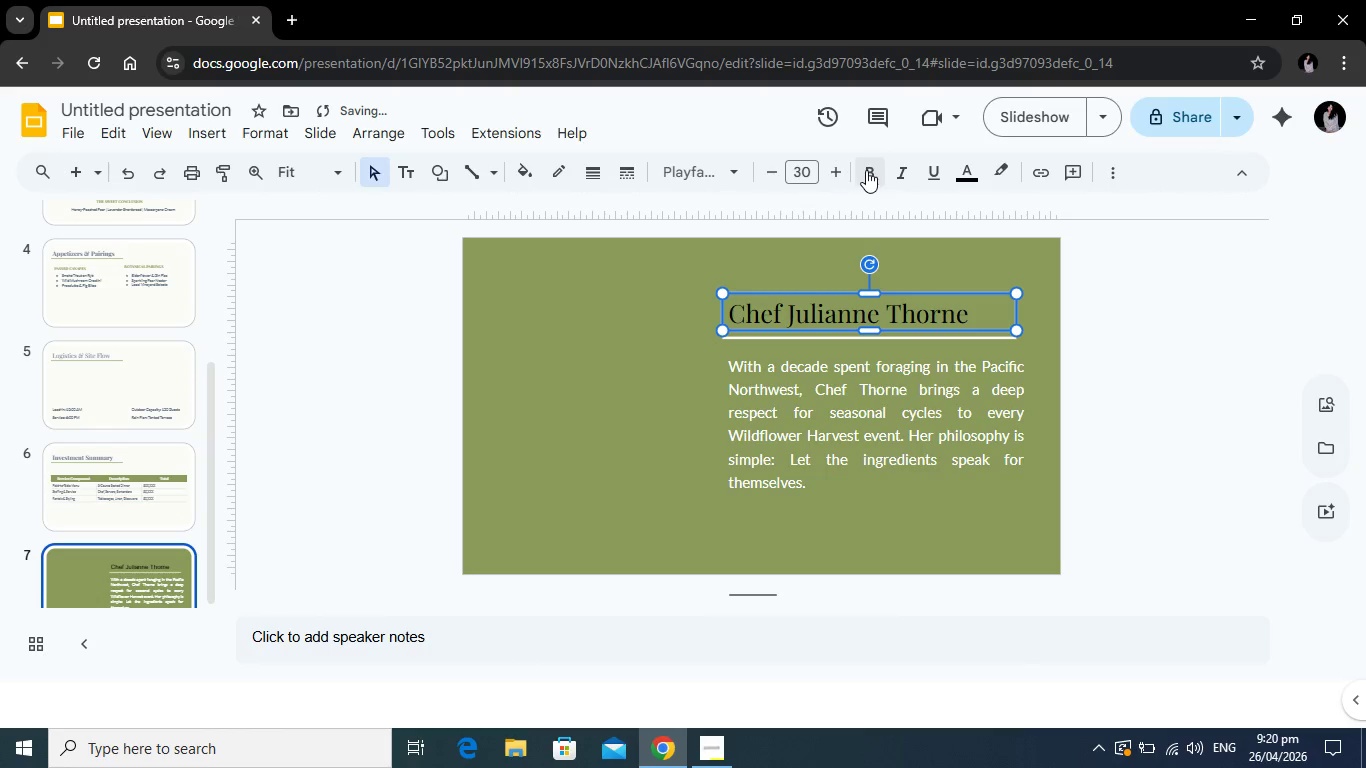 
left_click([866, 170])
 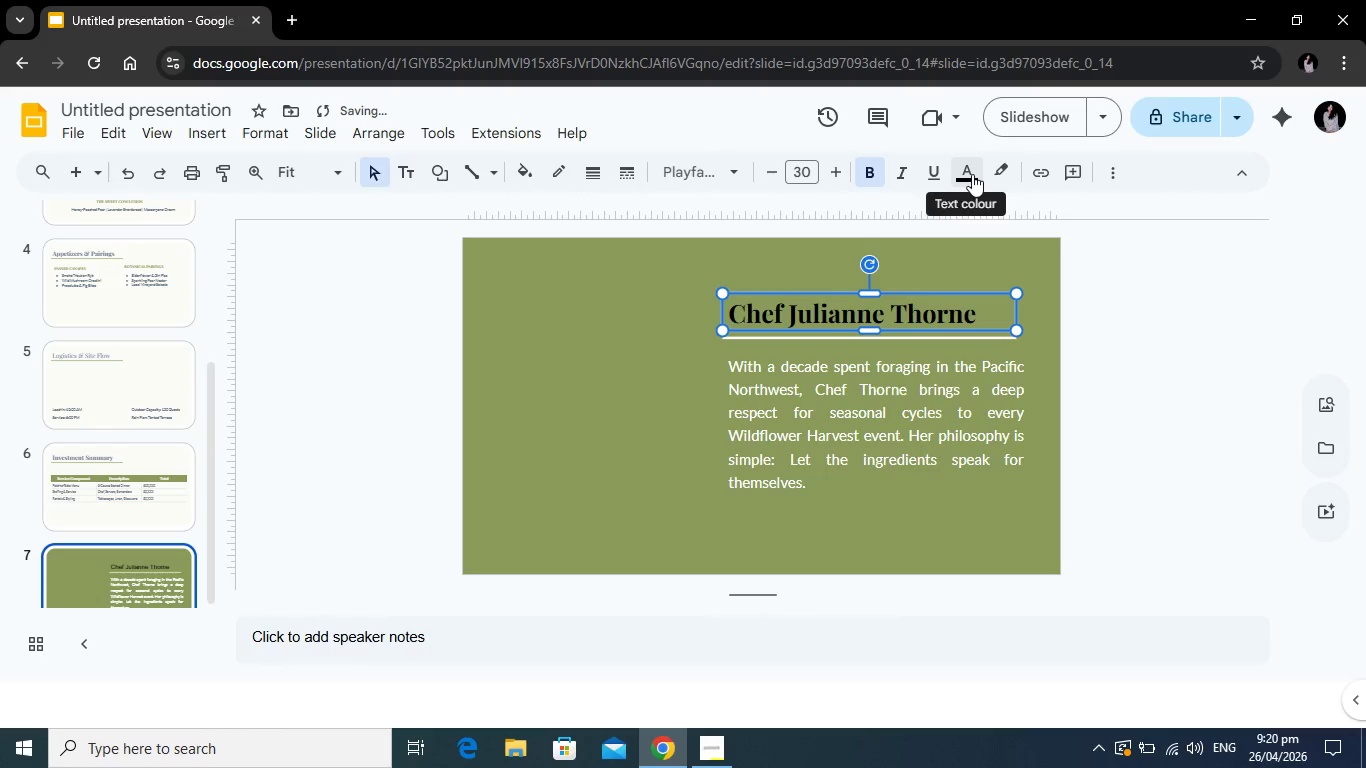 
left_click([972, 174])
 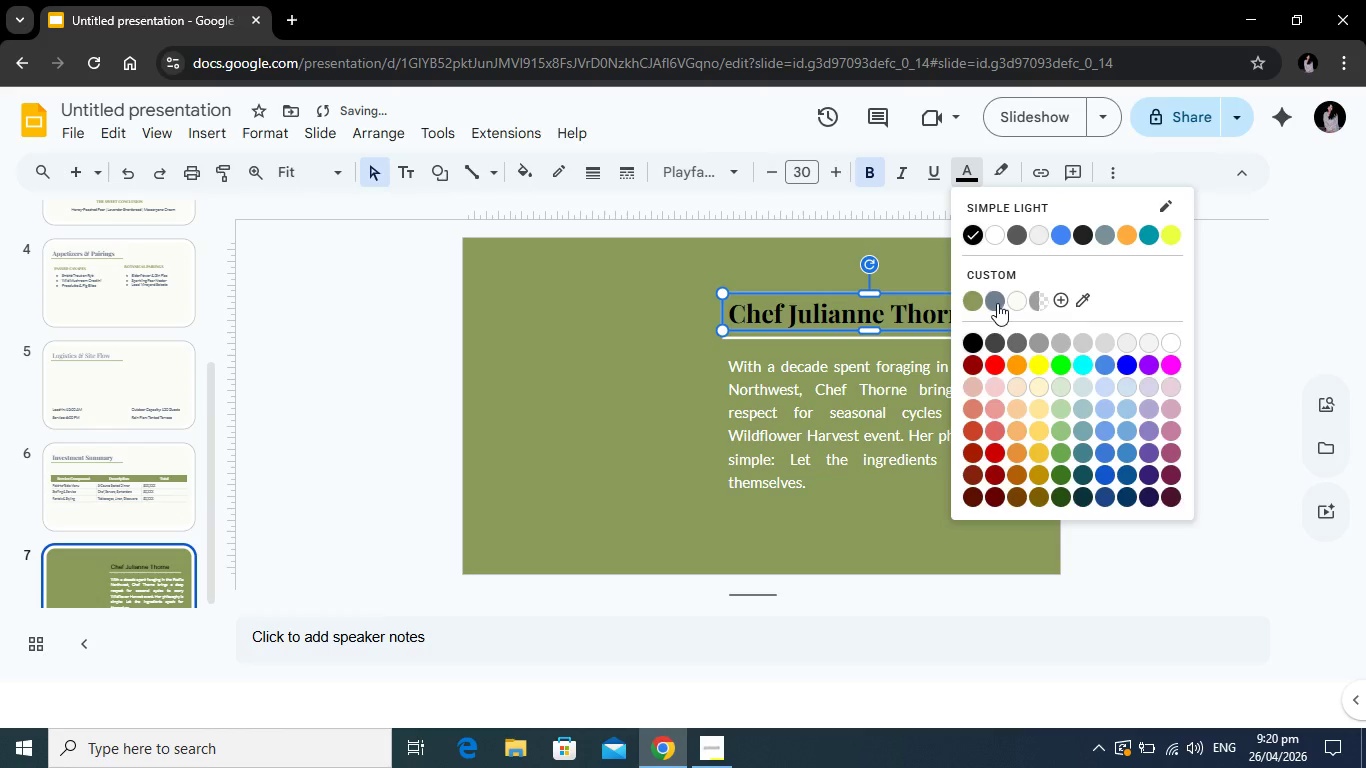 
left_click([997, 302])
 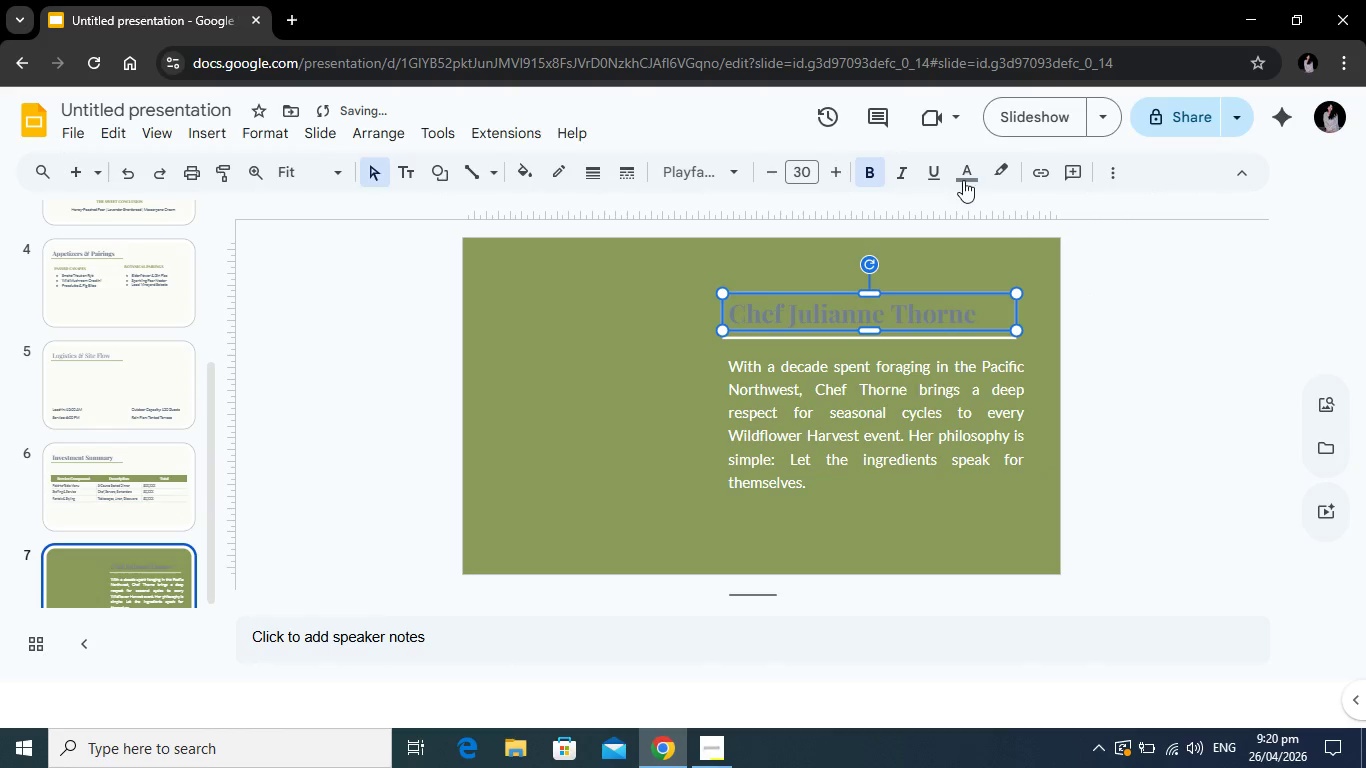 
left_click([965, 176])
 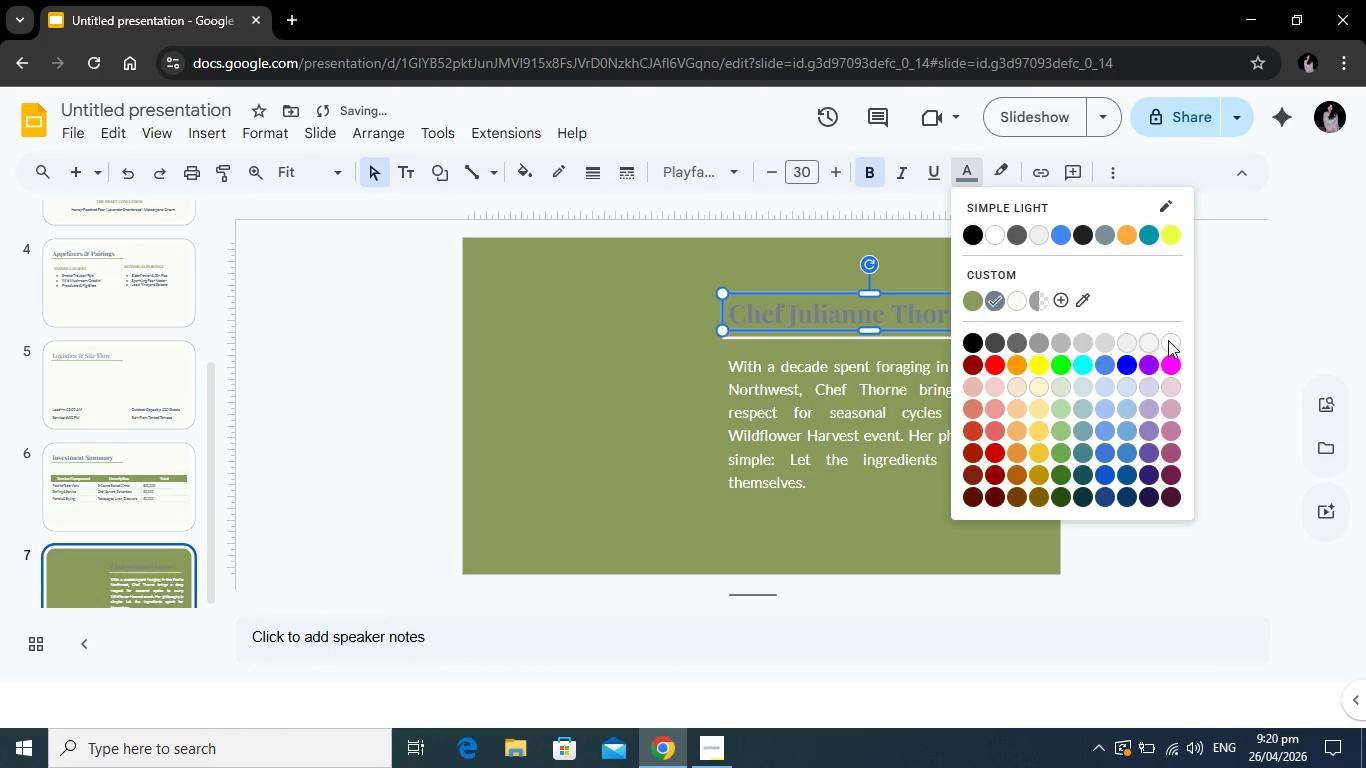 
left_click([1168, 340])
 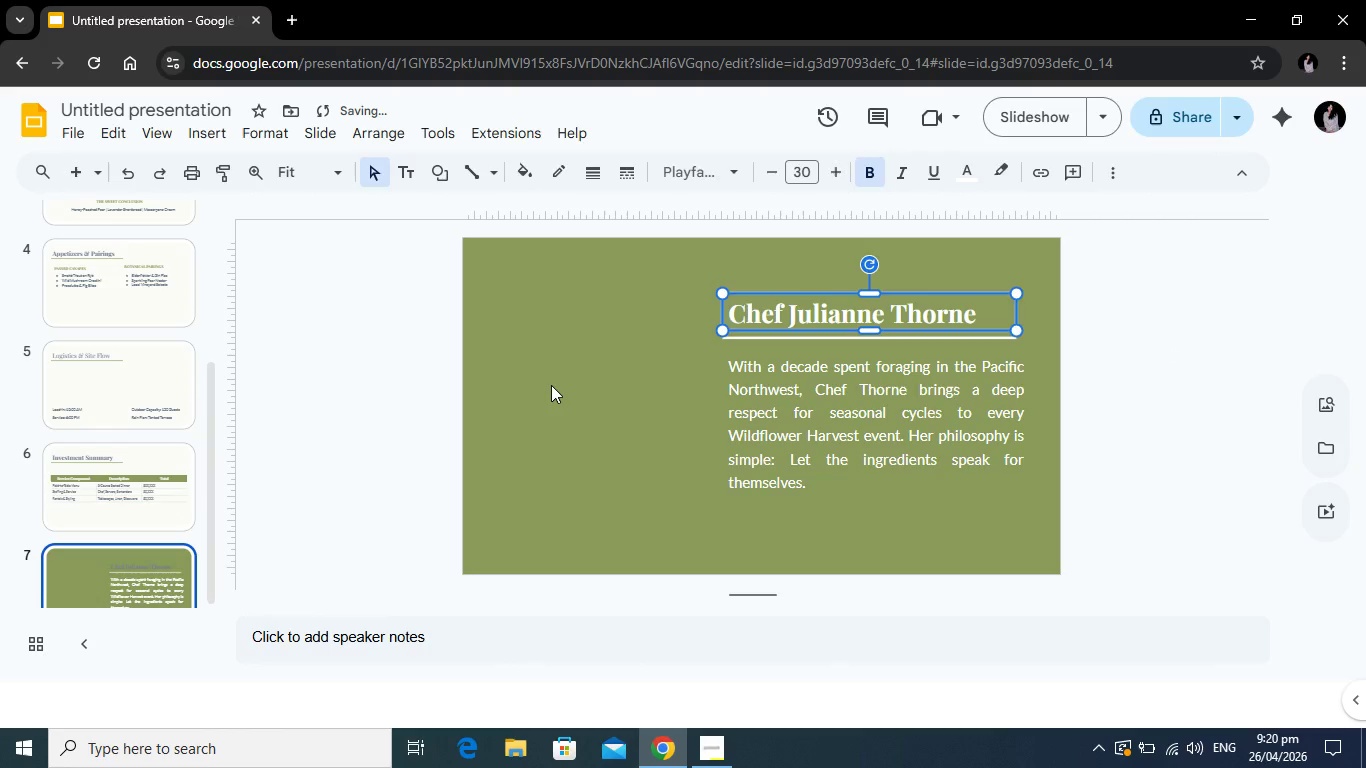 
left_click([551, 385])
 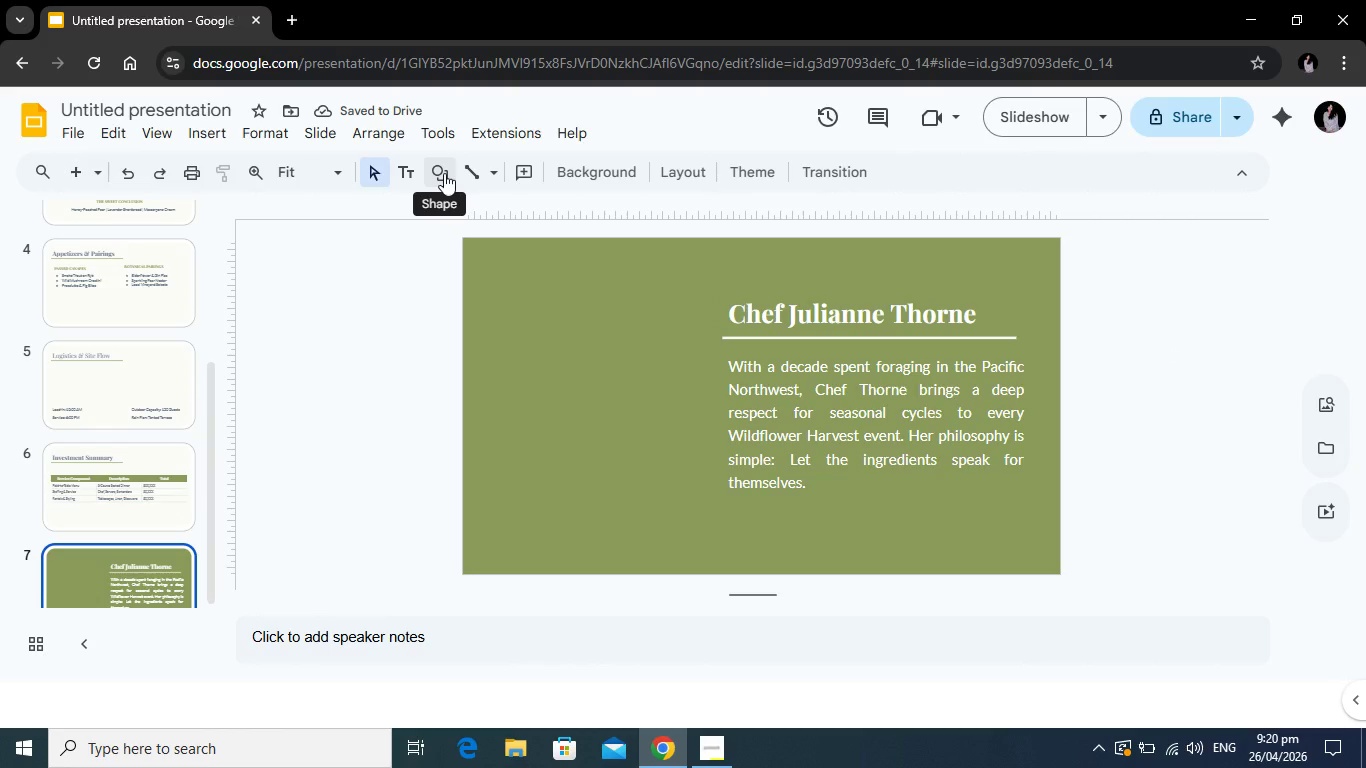 
left_click([444, 173])
 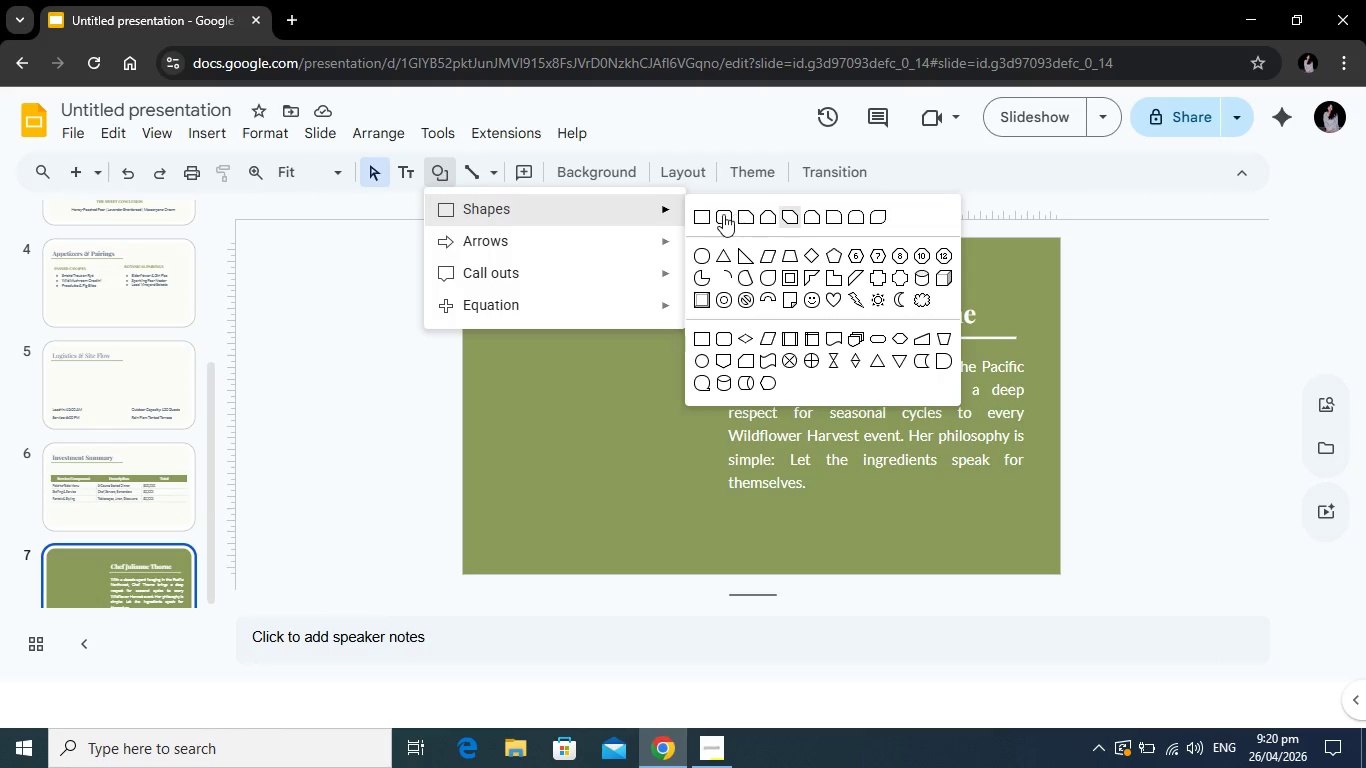 
left_click([701, 255])
 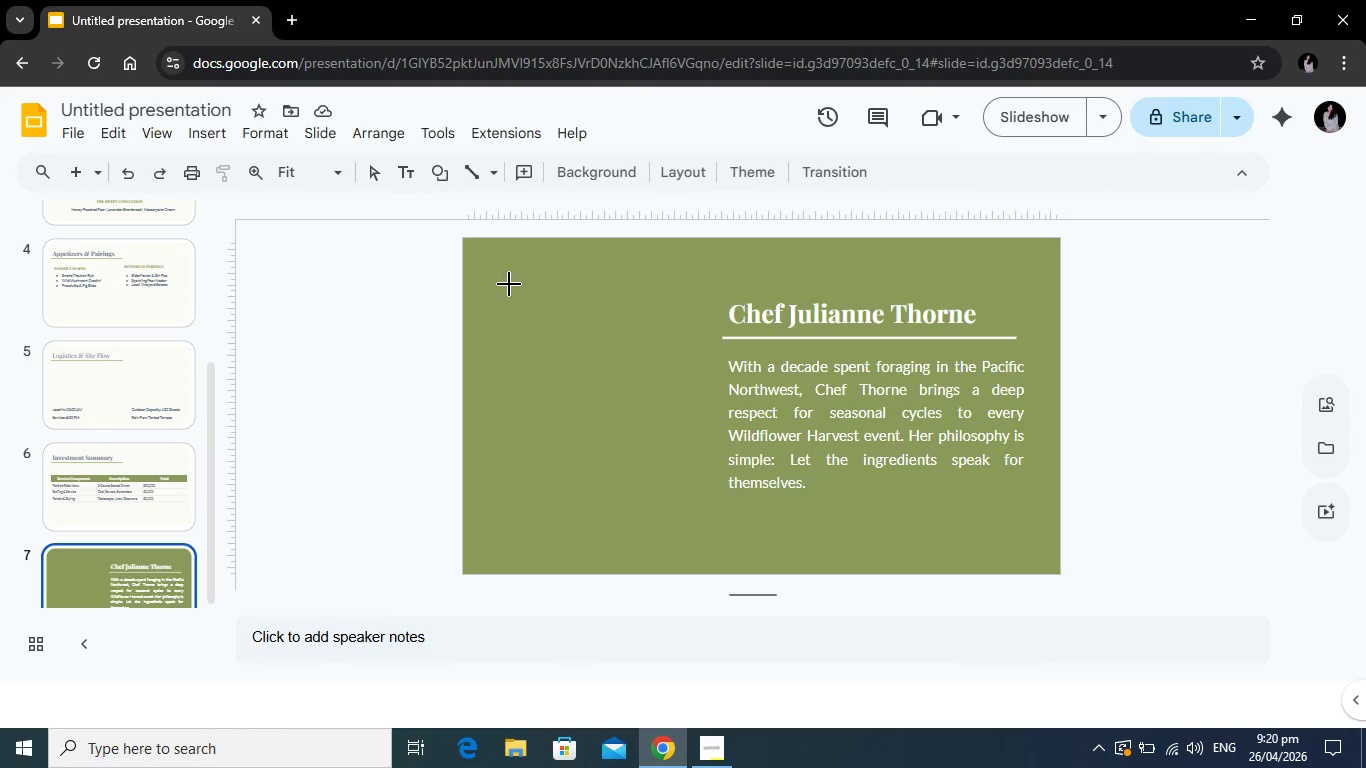 
left_click_drag(start_coordinate=[509, 284], to_coordinate=[692, 495])
 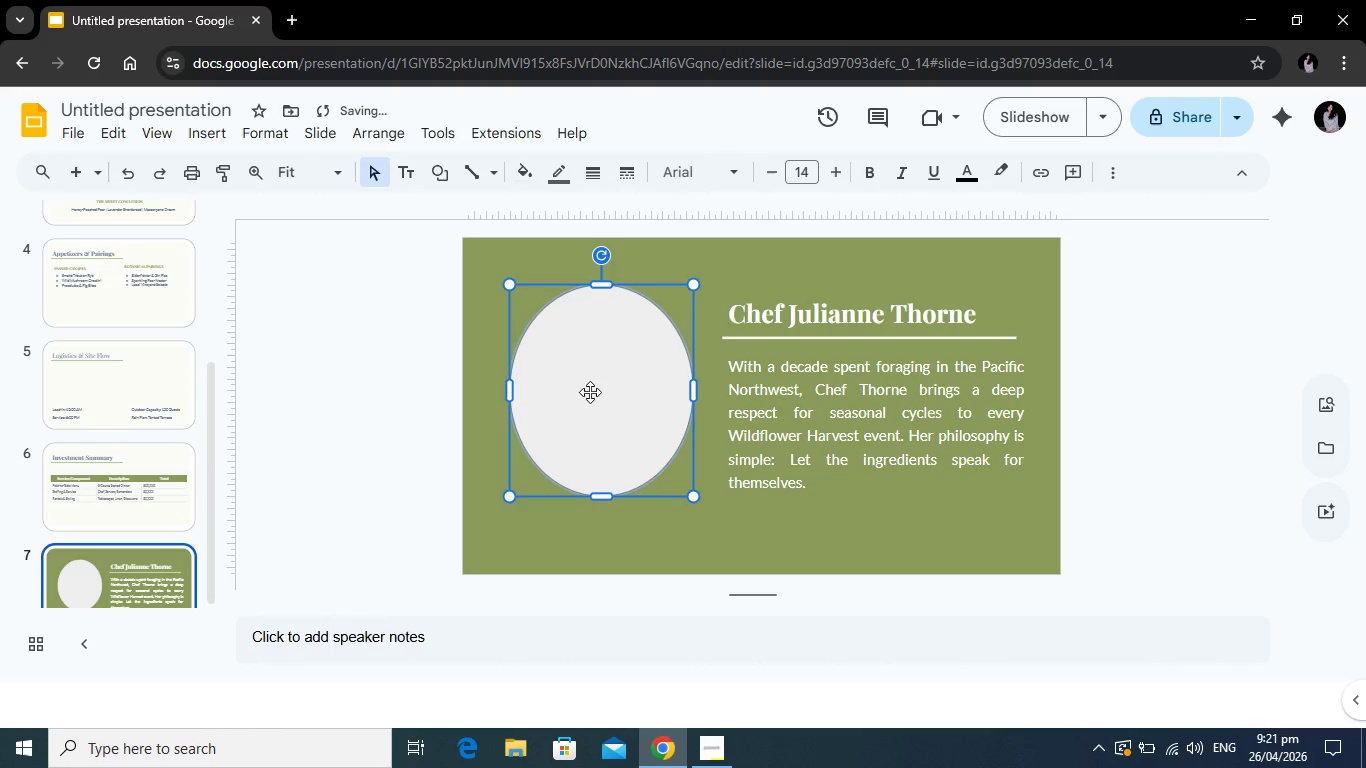 
left_click([590, 392])
 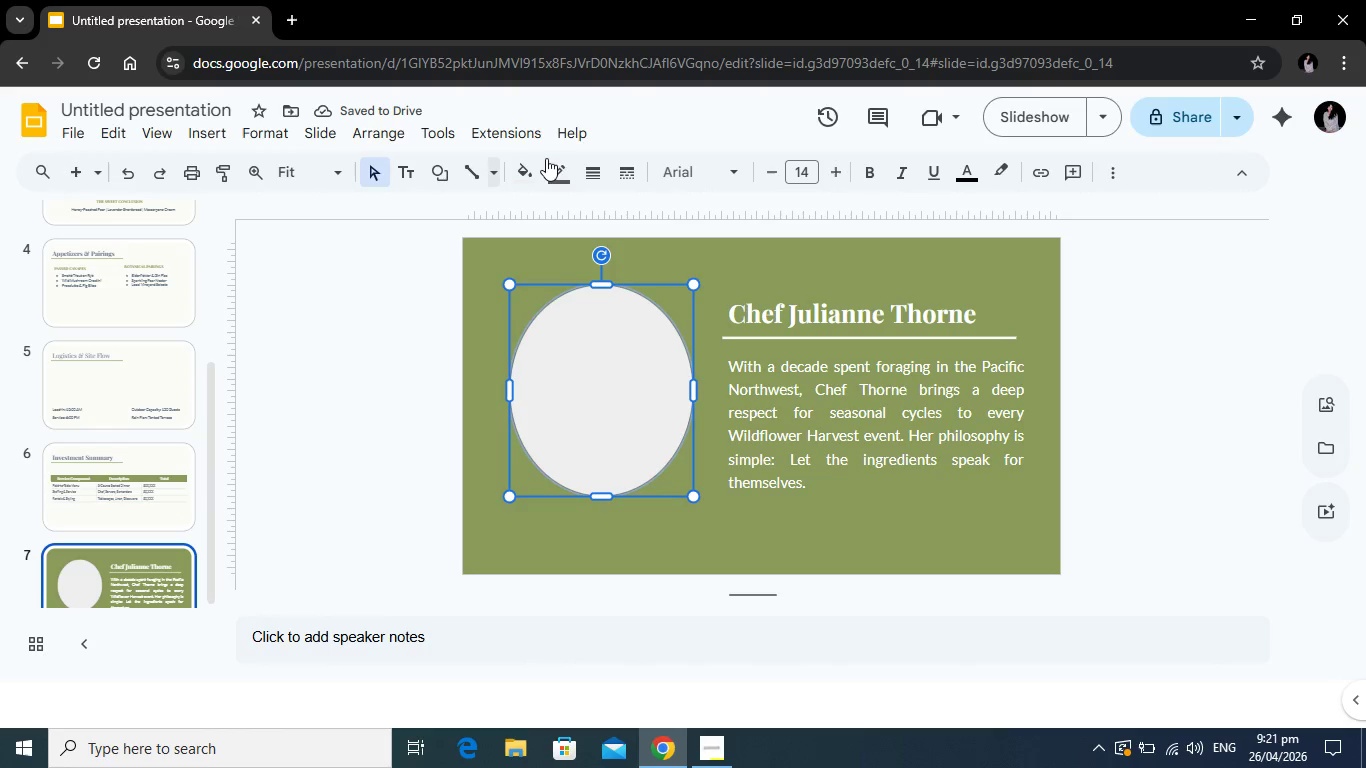 
left_click([528, 173])
 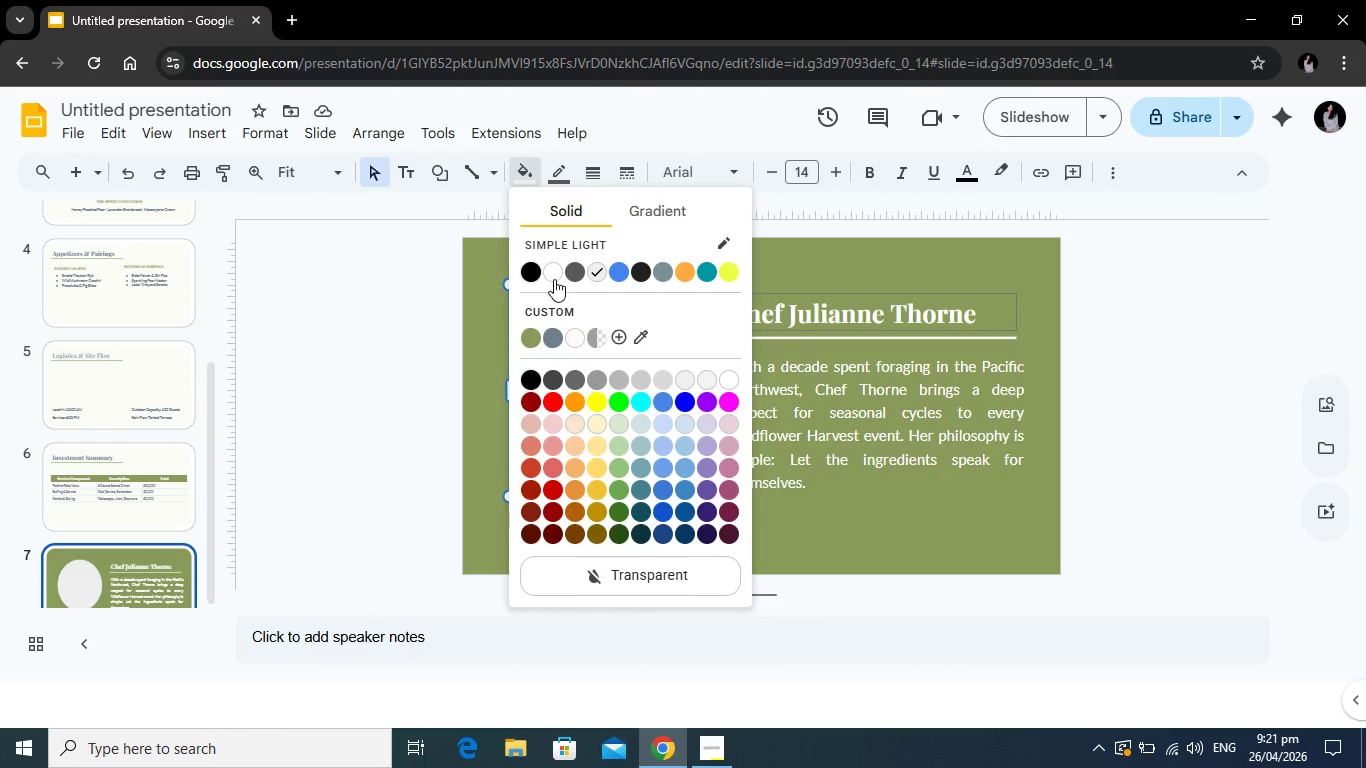 
wait(5.42)
 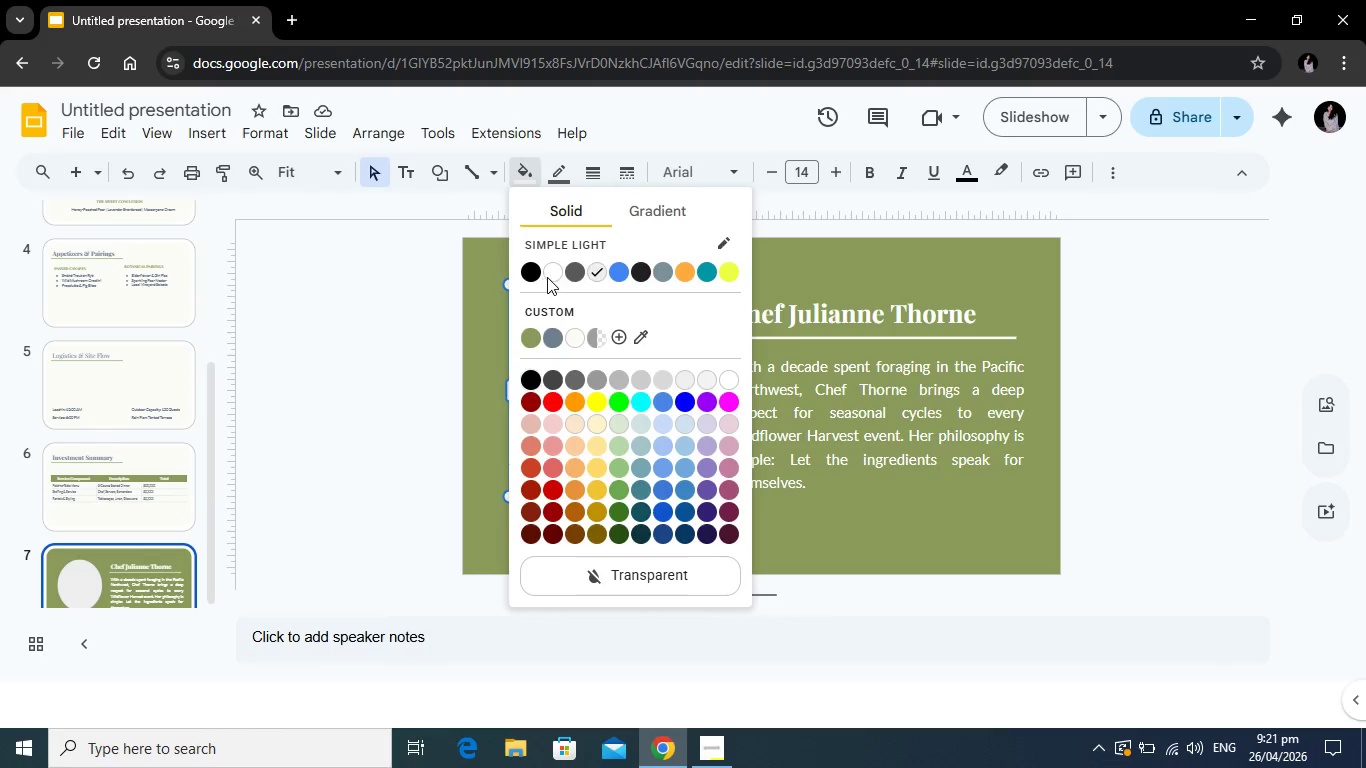 
left_click([574, 337])
 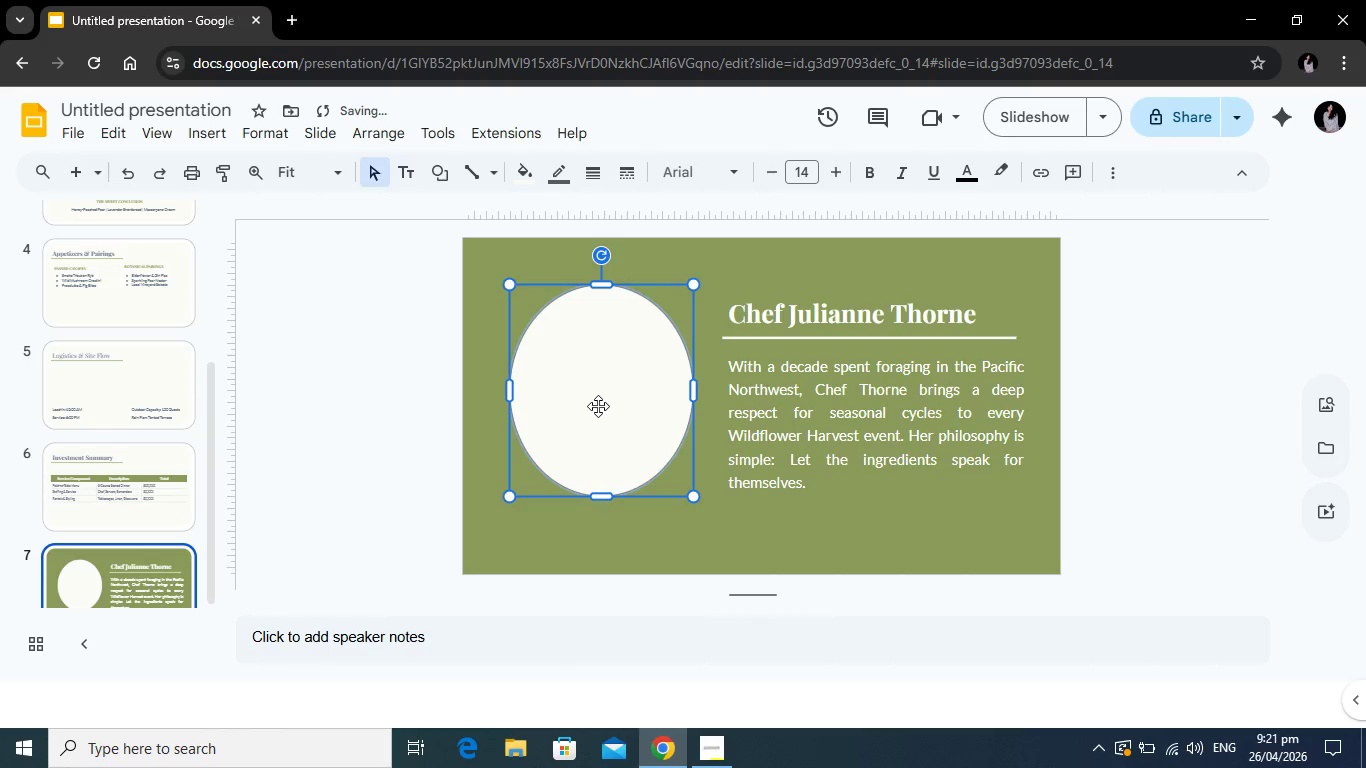 
left_click([598, 406])
 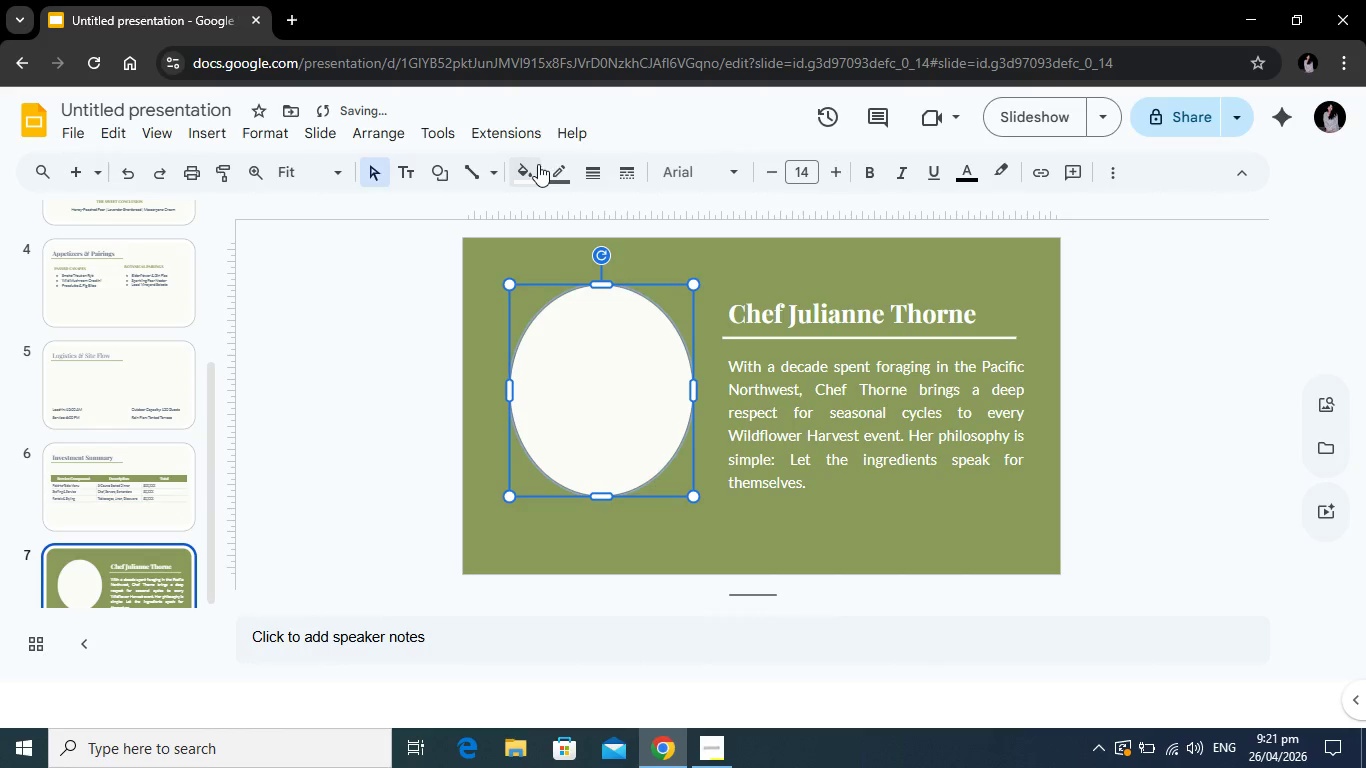 
left_click([555, 174])
 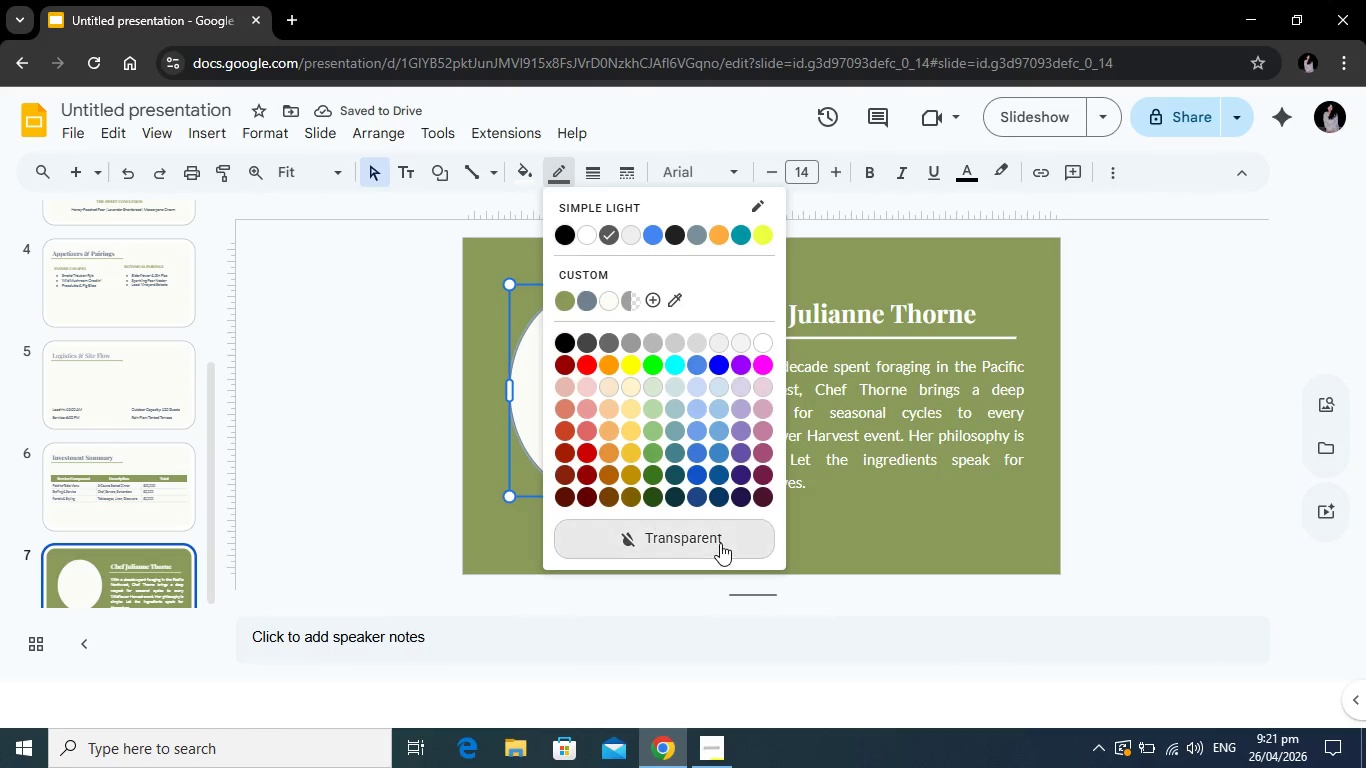 
left_click([720, 543])
 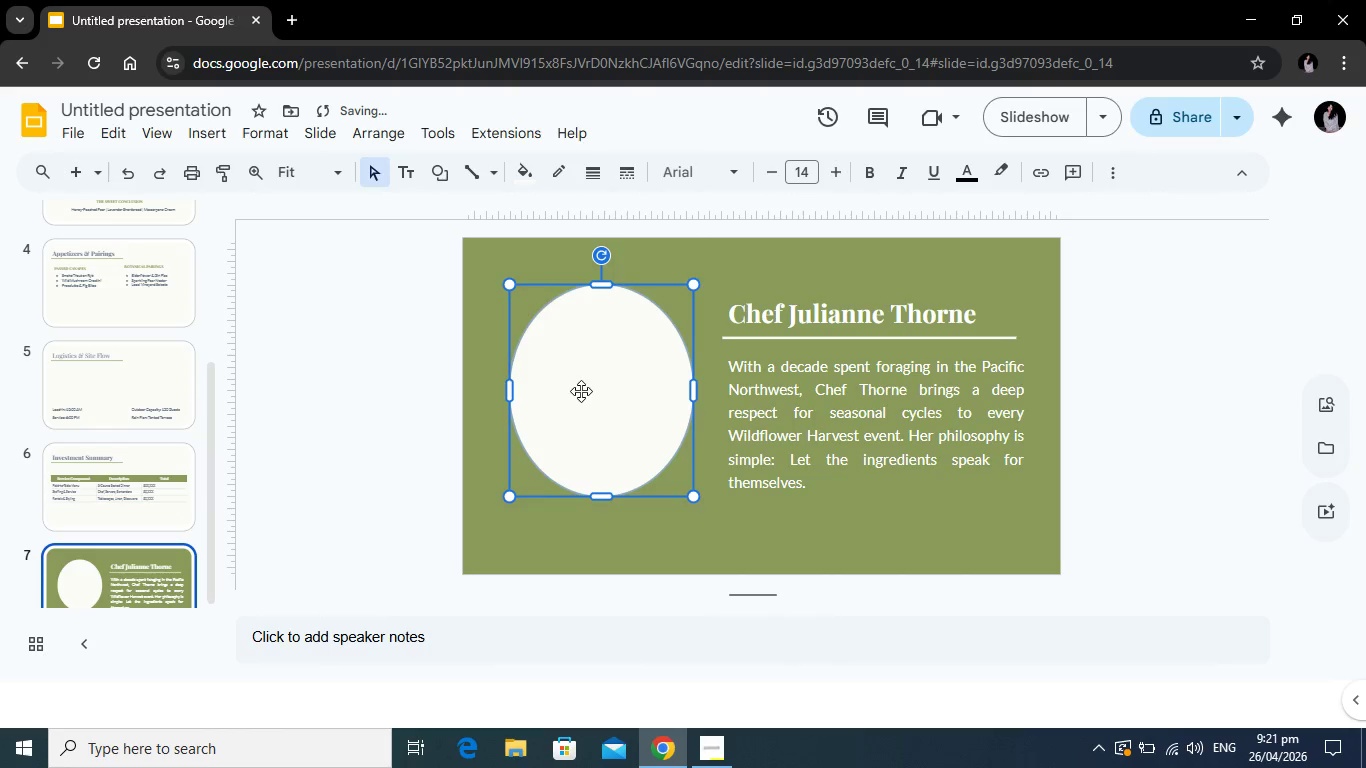 
left_click([581, 391])
 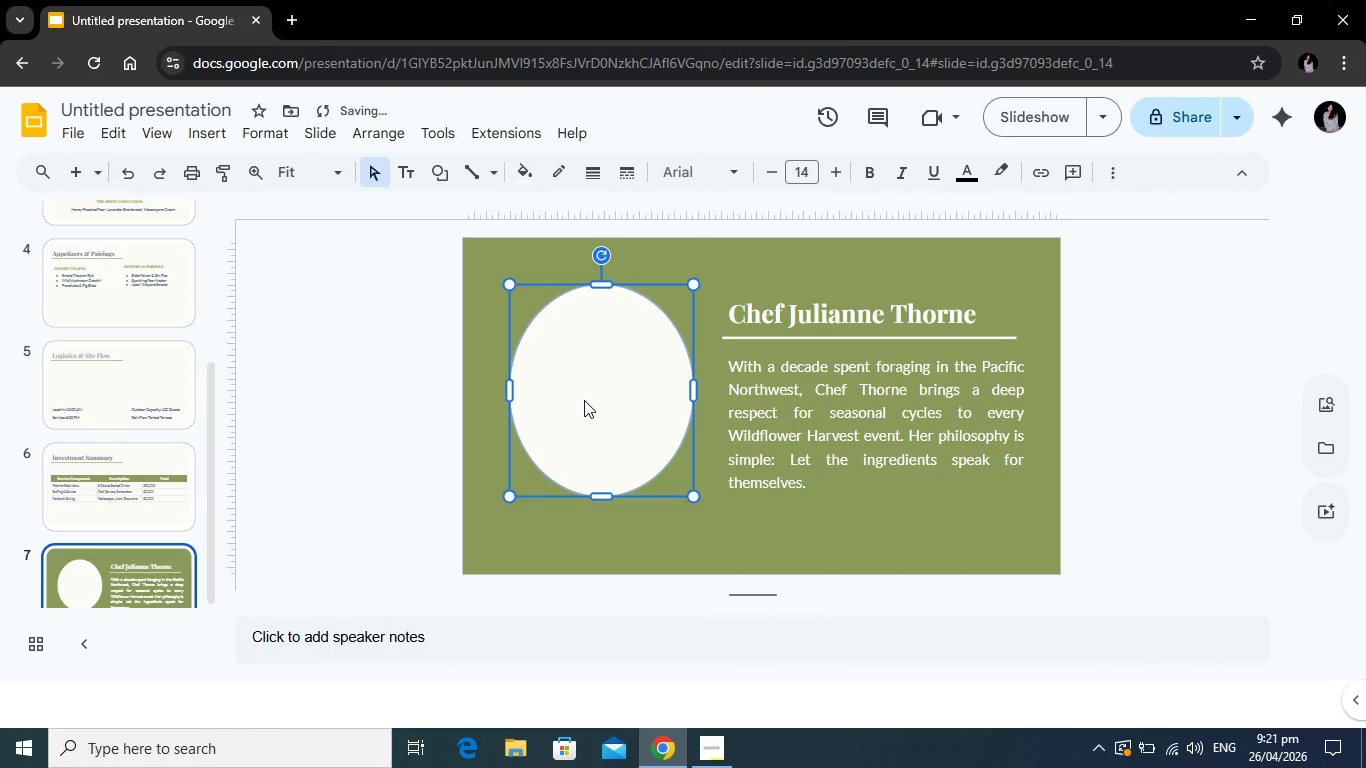 
type(Chef Pr)
key(Backspace)
type(ortrait)
 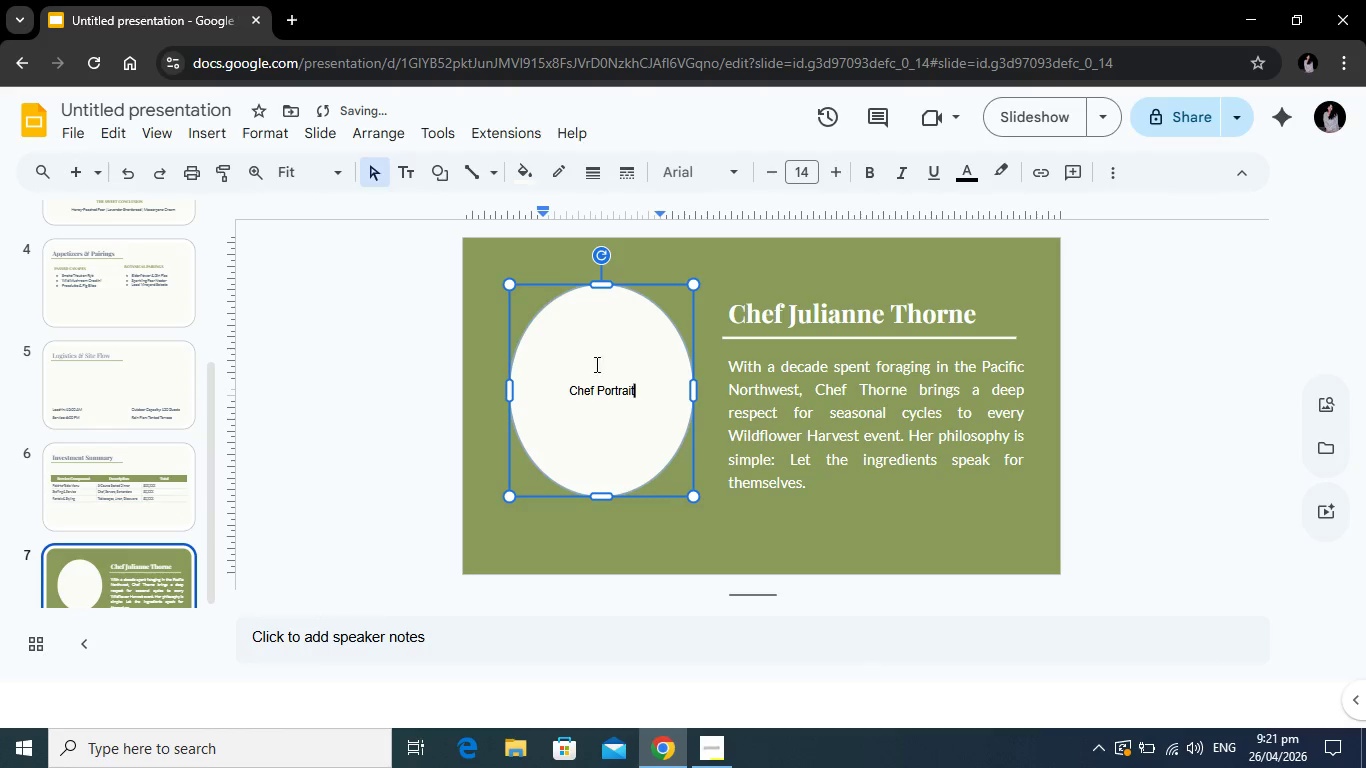 
left_click_drag(start_coordinate=[645, 386], to_coordinate=[532, 386])
 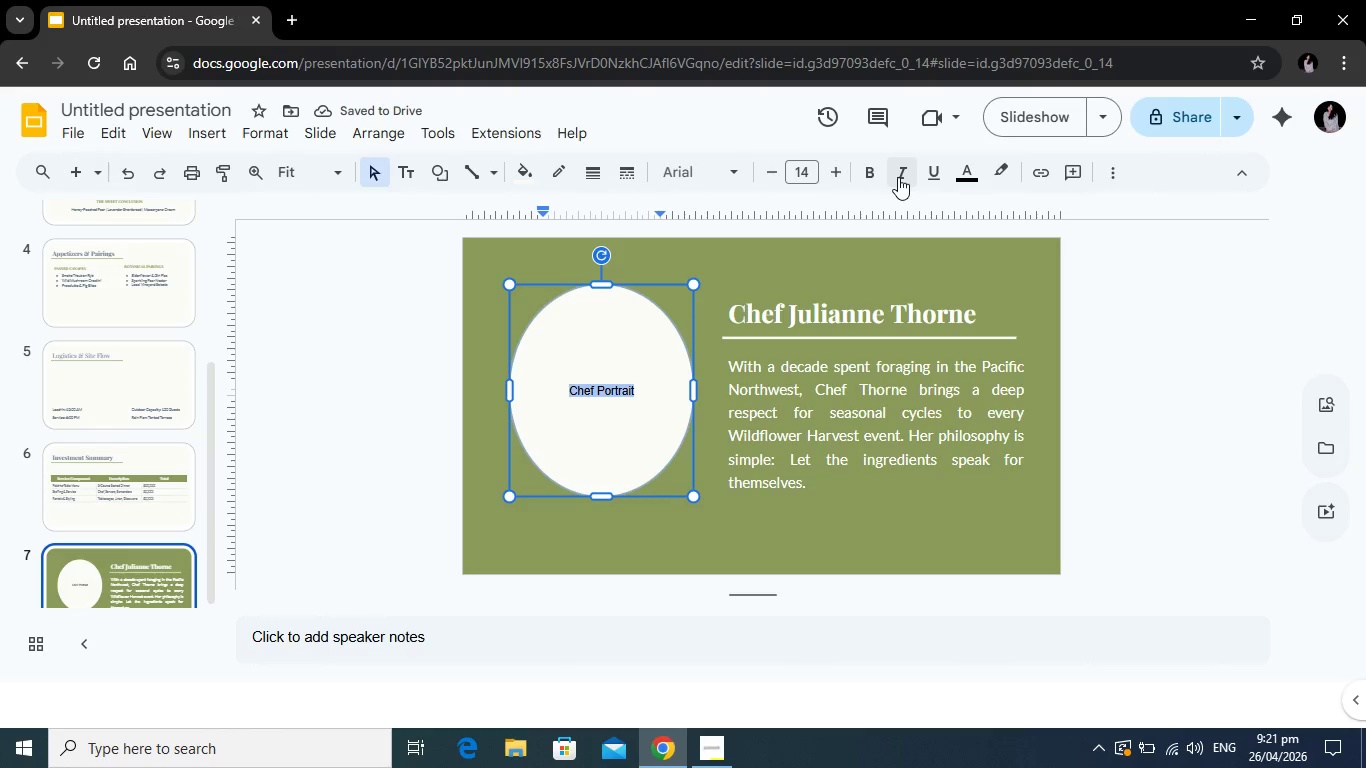 
left_click([899, 176])
 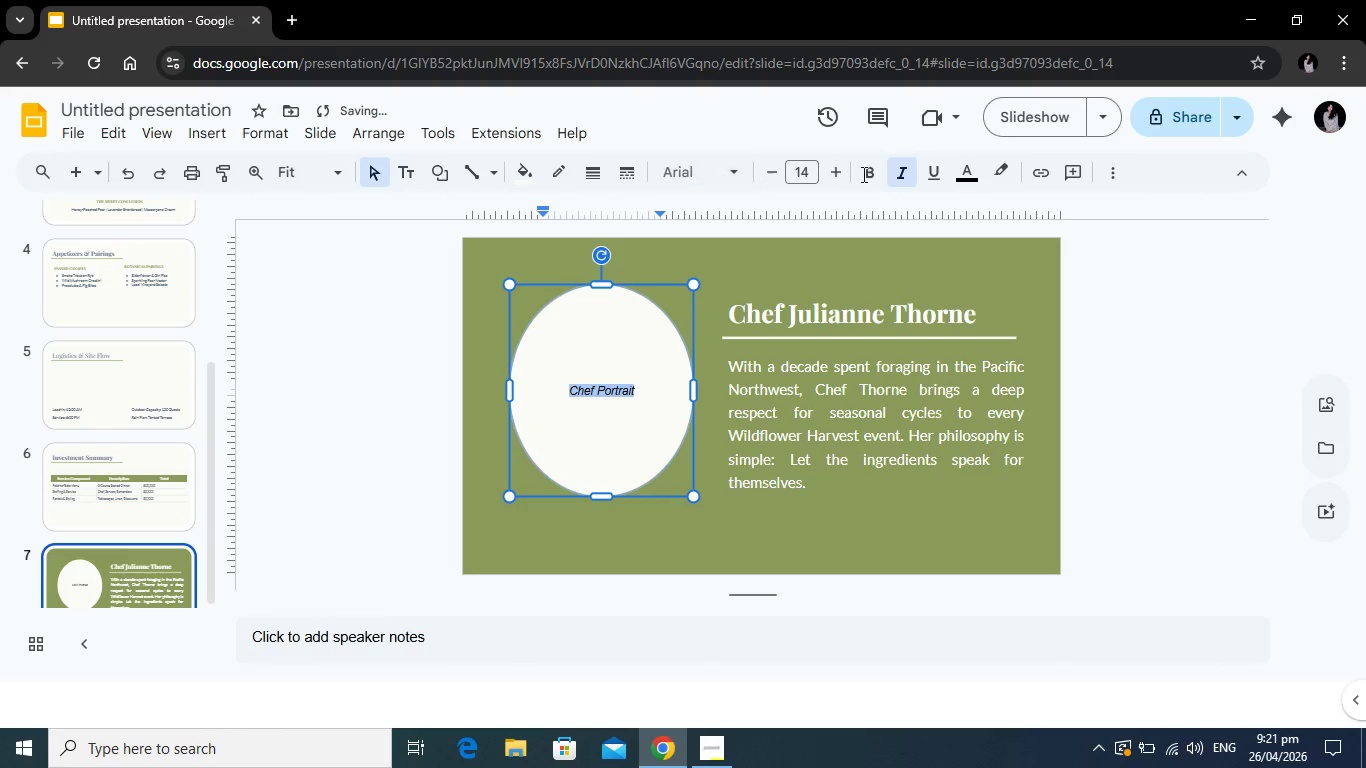 
left_click([959, 171])
 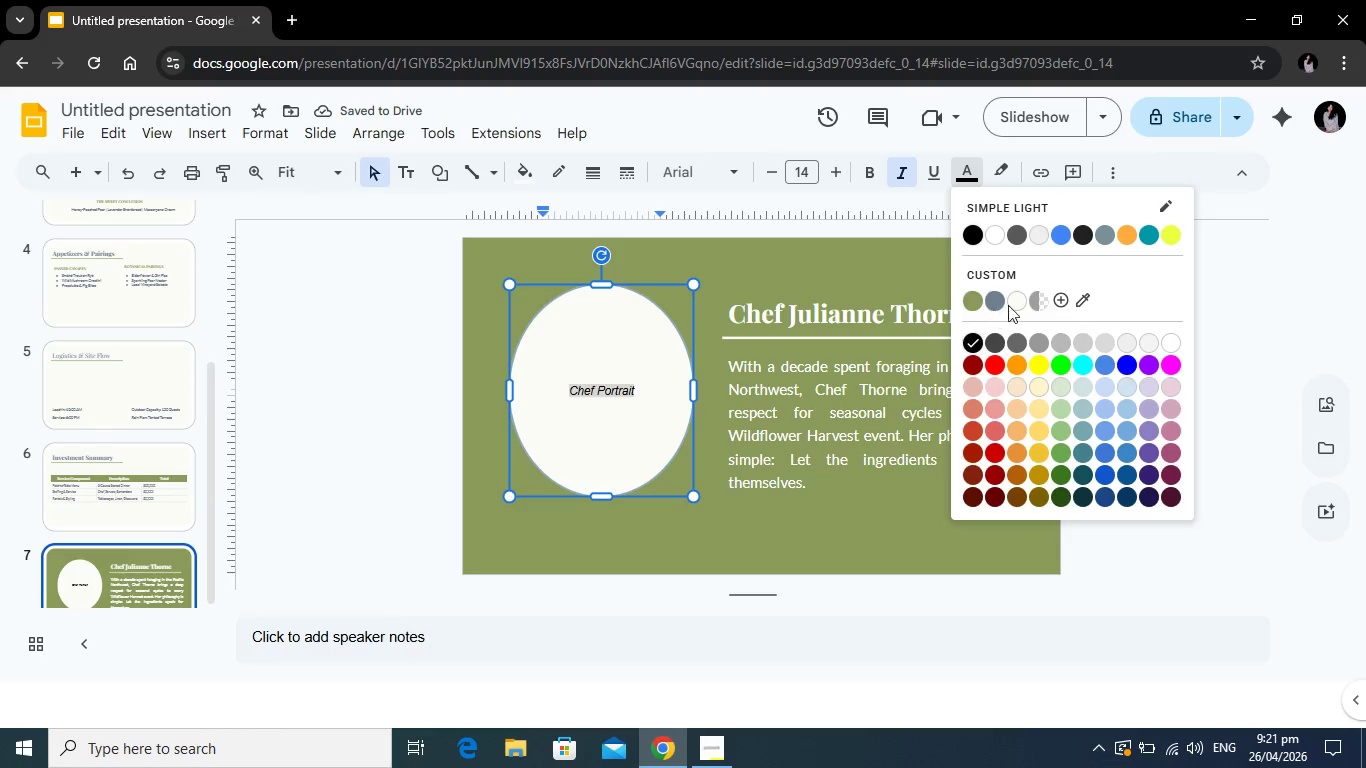 
left_click([1016, 305])
 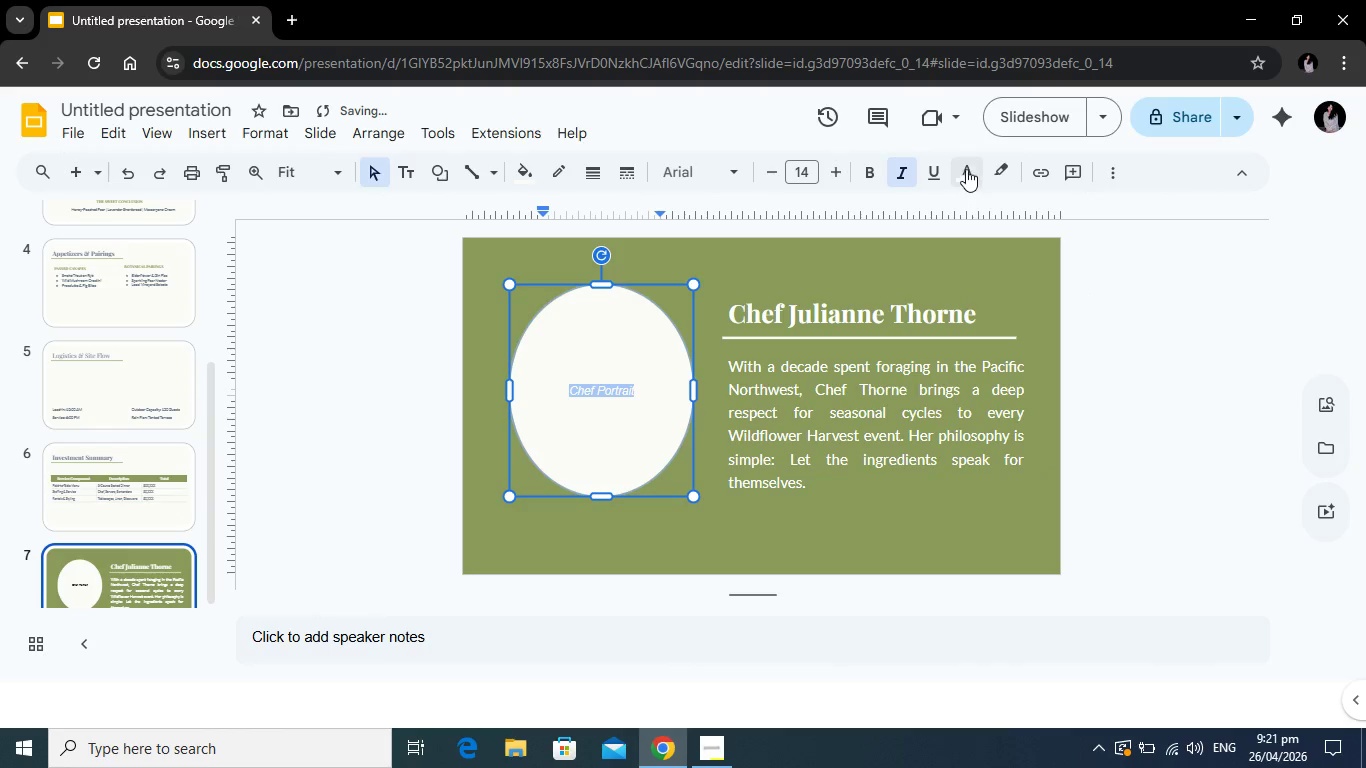 
left_click([968, 169])
 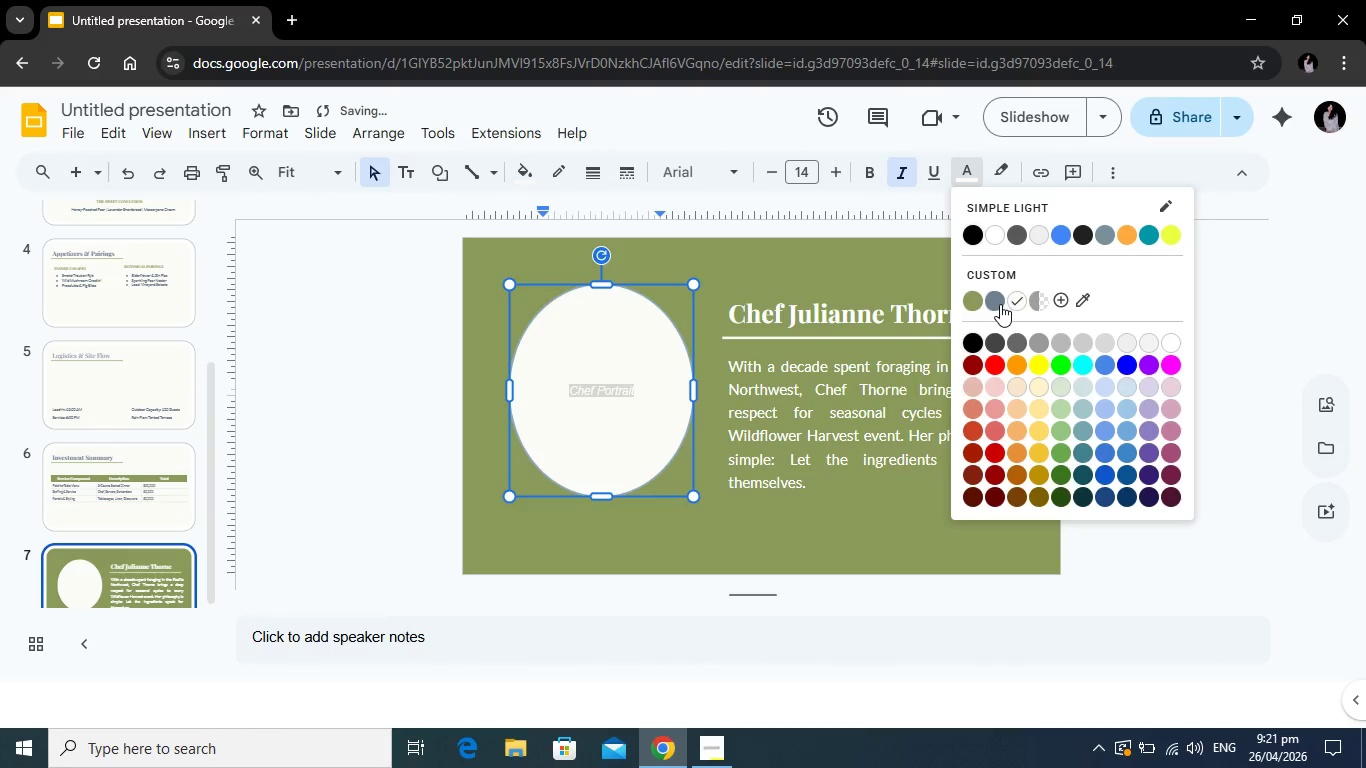 
left_click([1000, 304])
 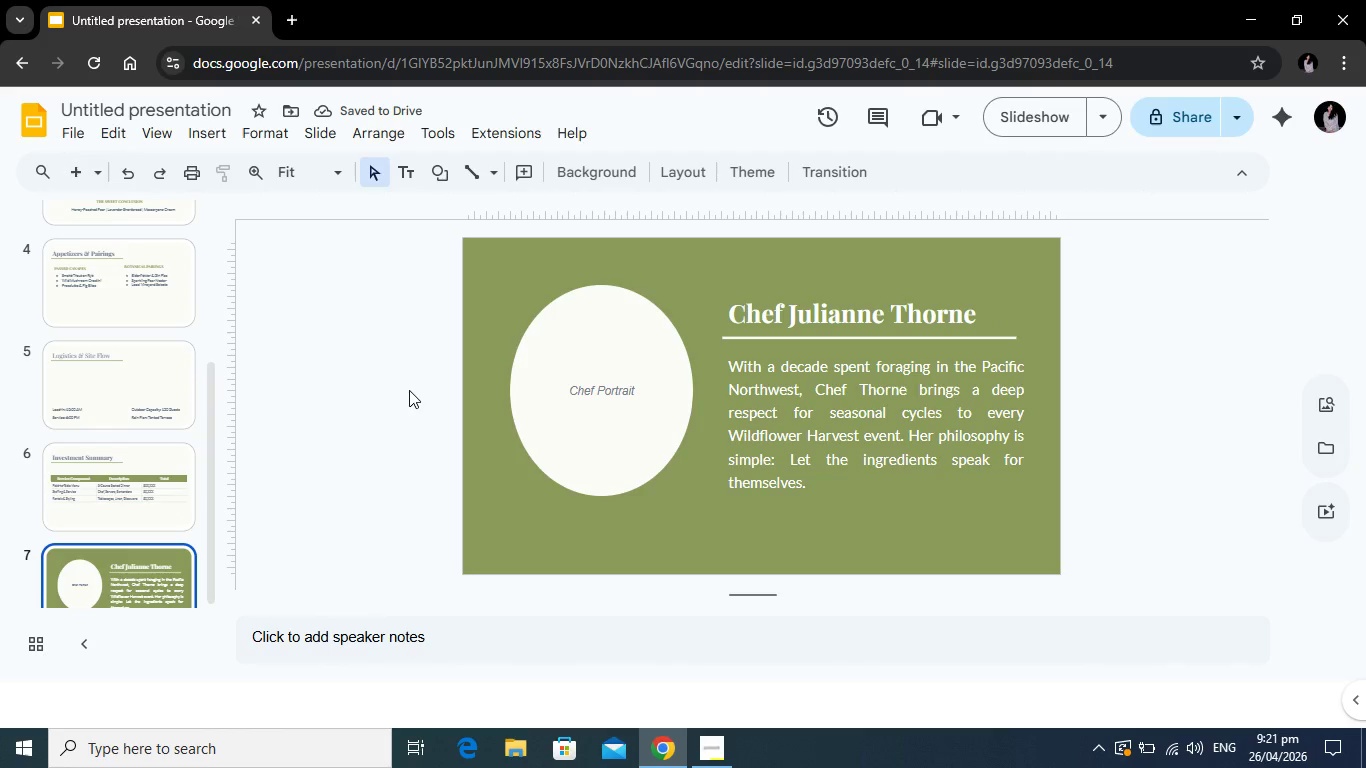 
left_click([622, 390])
 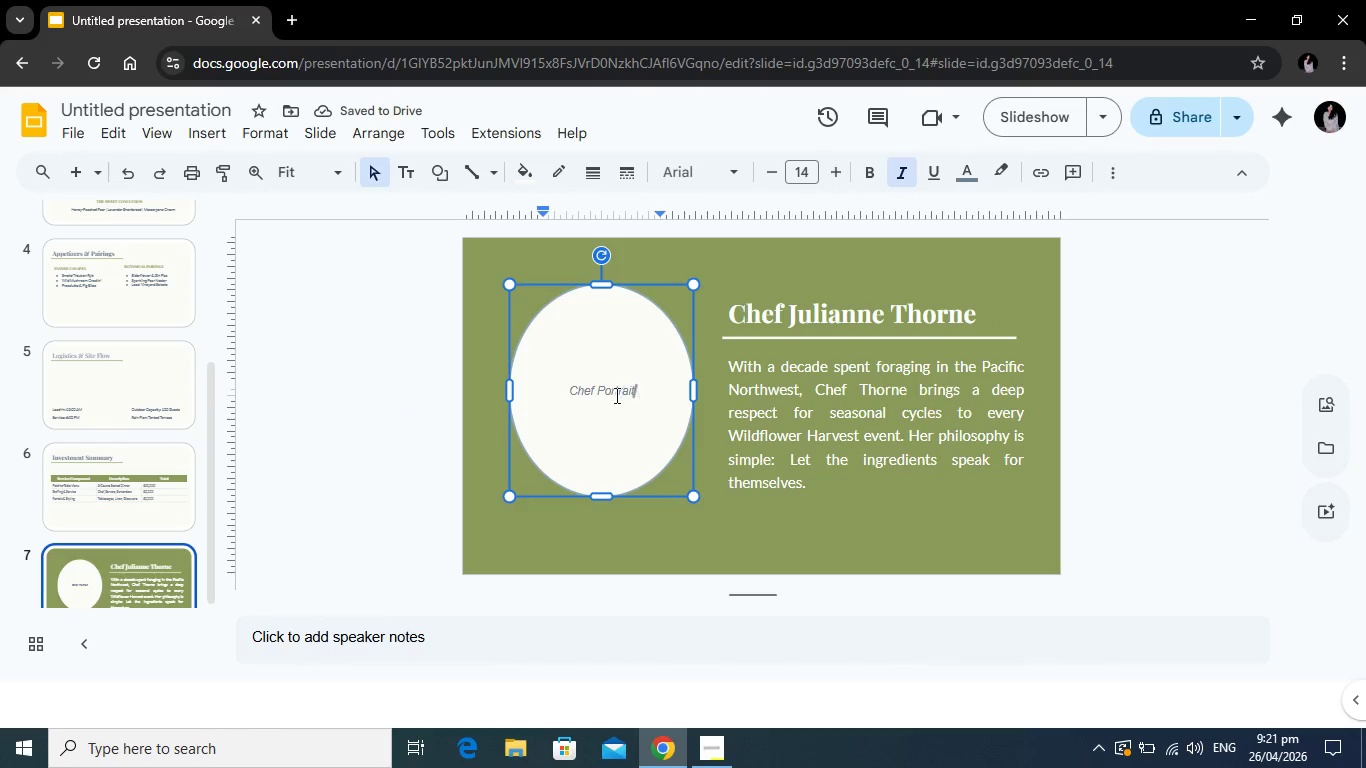 
left_click_drag(start_coordinate=[637, 391], to_coordinate=[536, 396])
 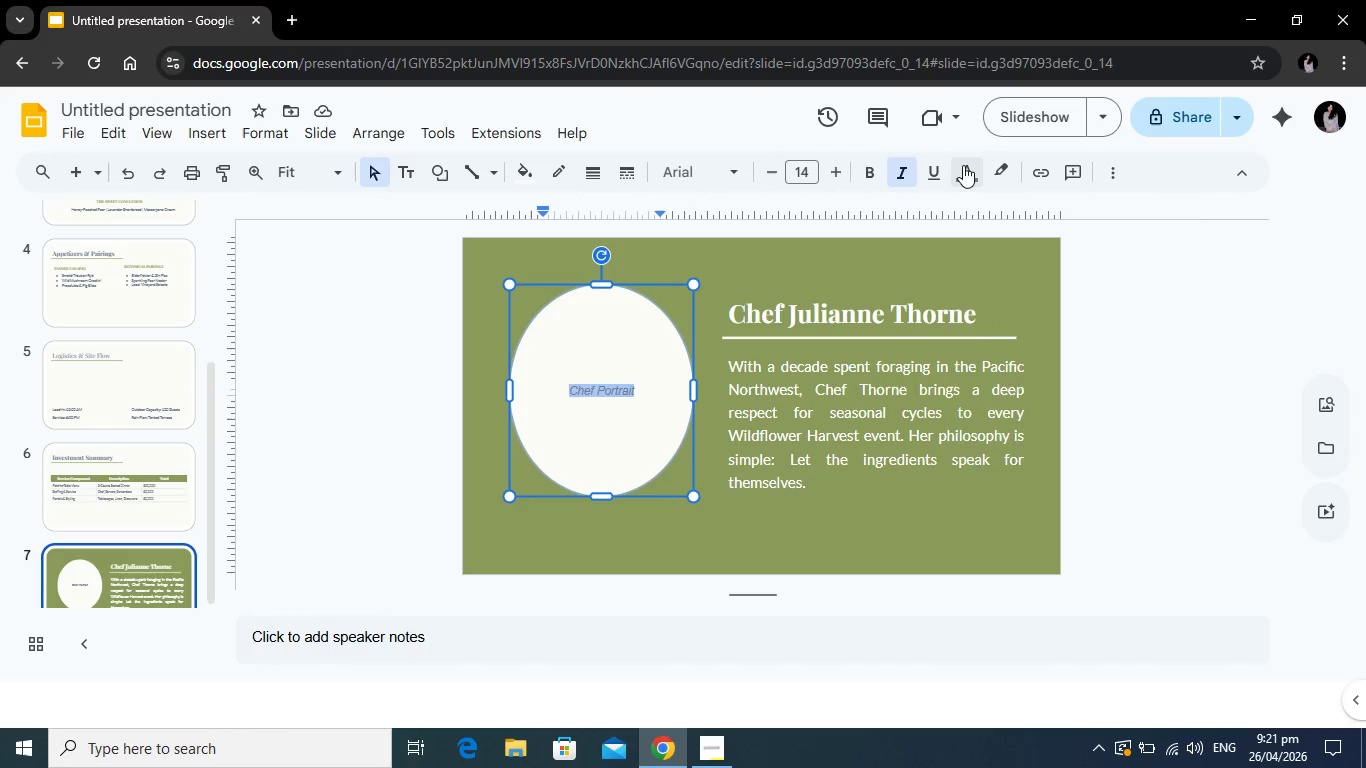 
left_click([963, 165])
 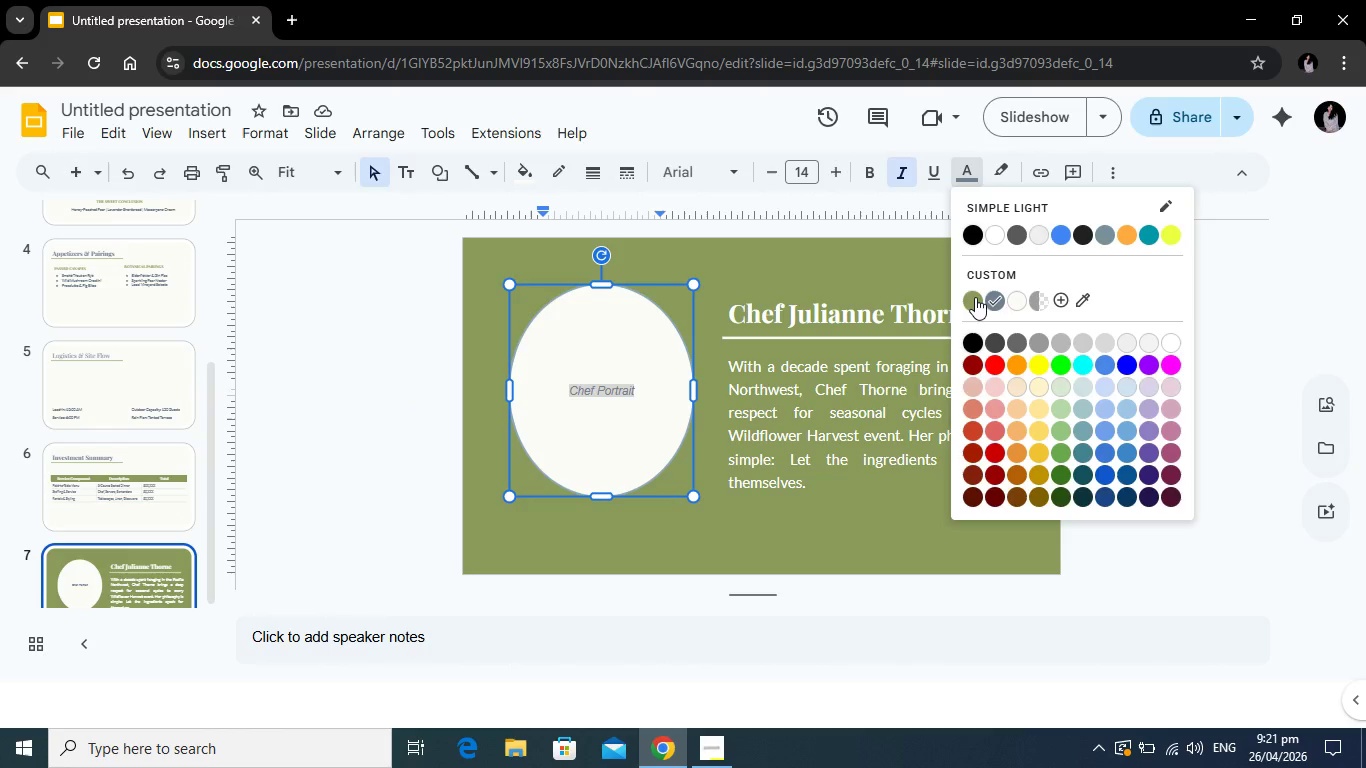 
left_click([975, 297])
 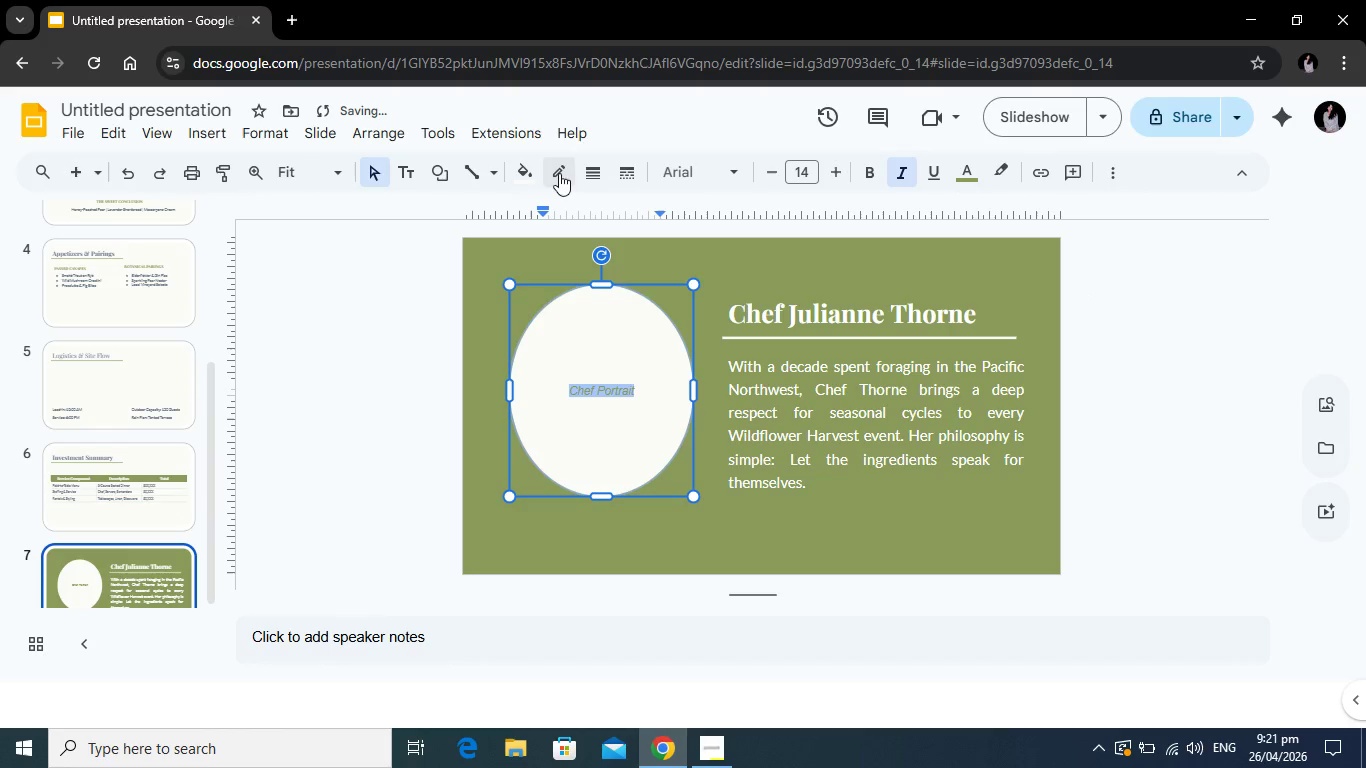 
left_click([559, 171])
 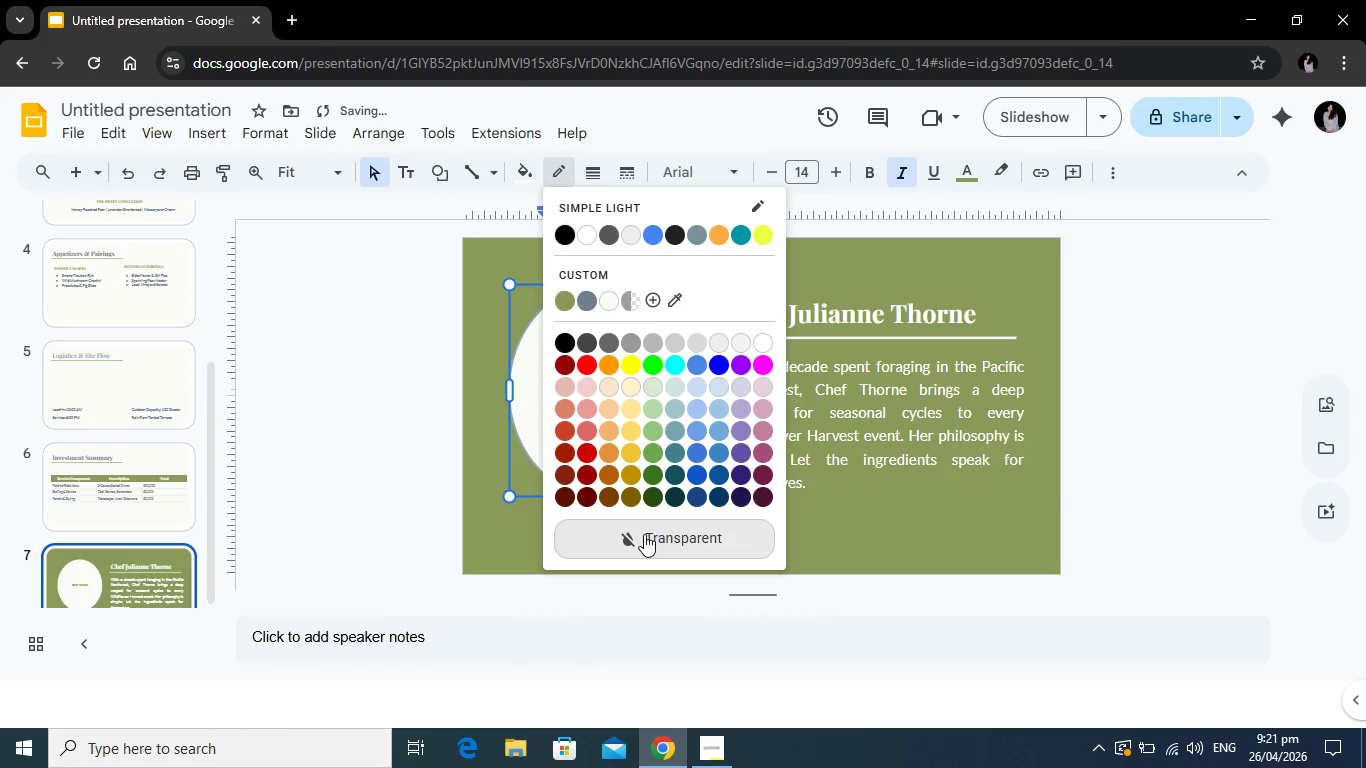 
left_click([644, 534])
 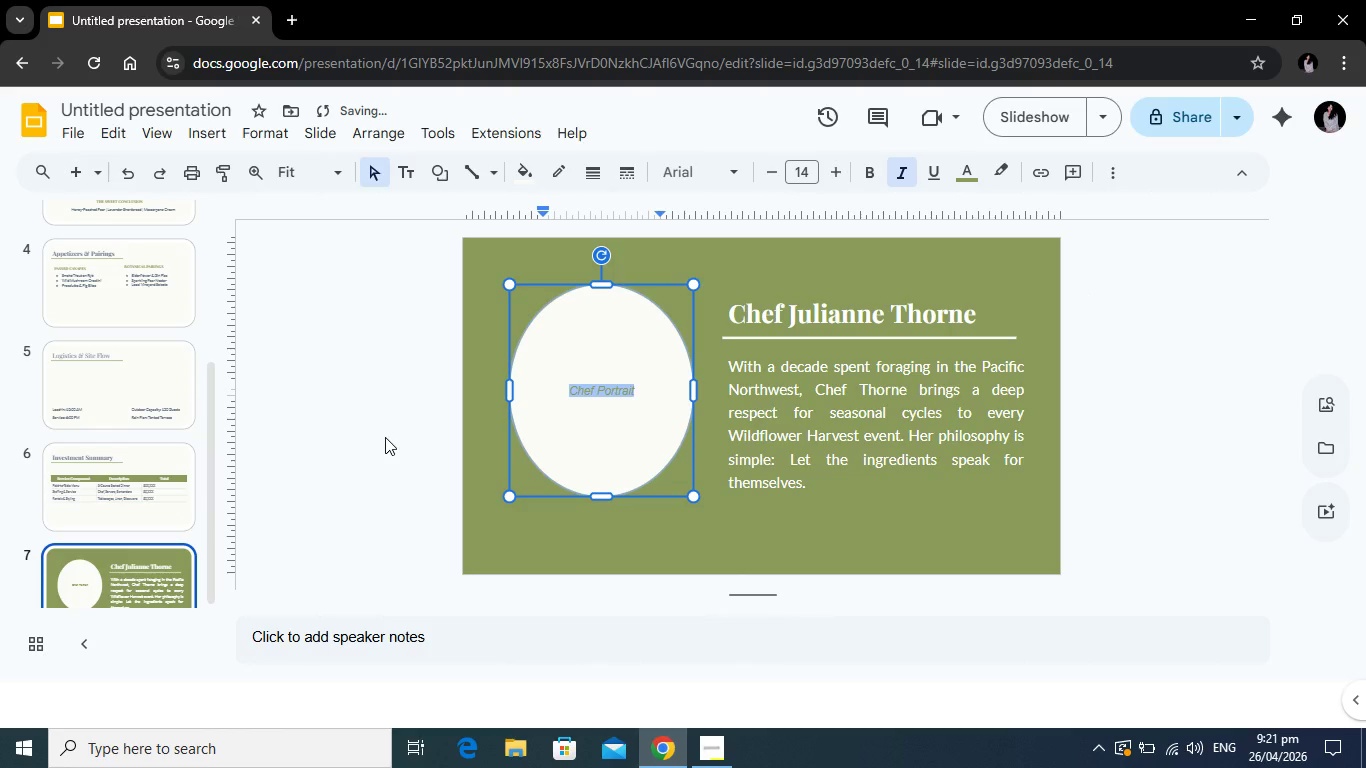 
left_click([385, 437])
 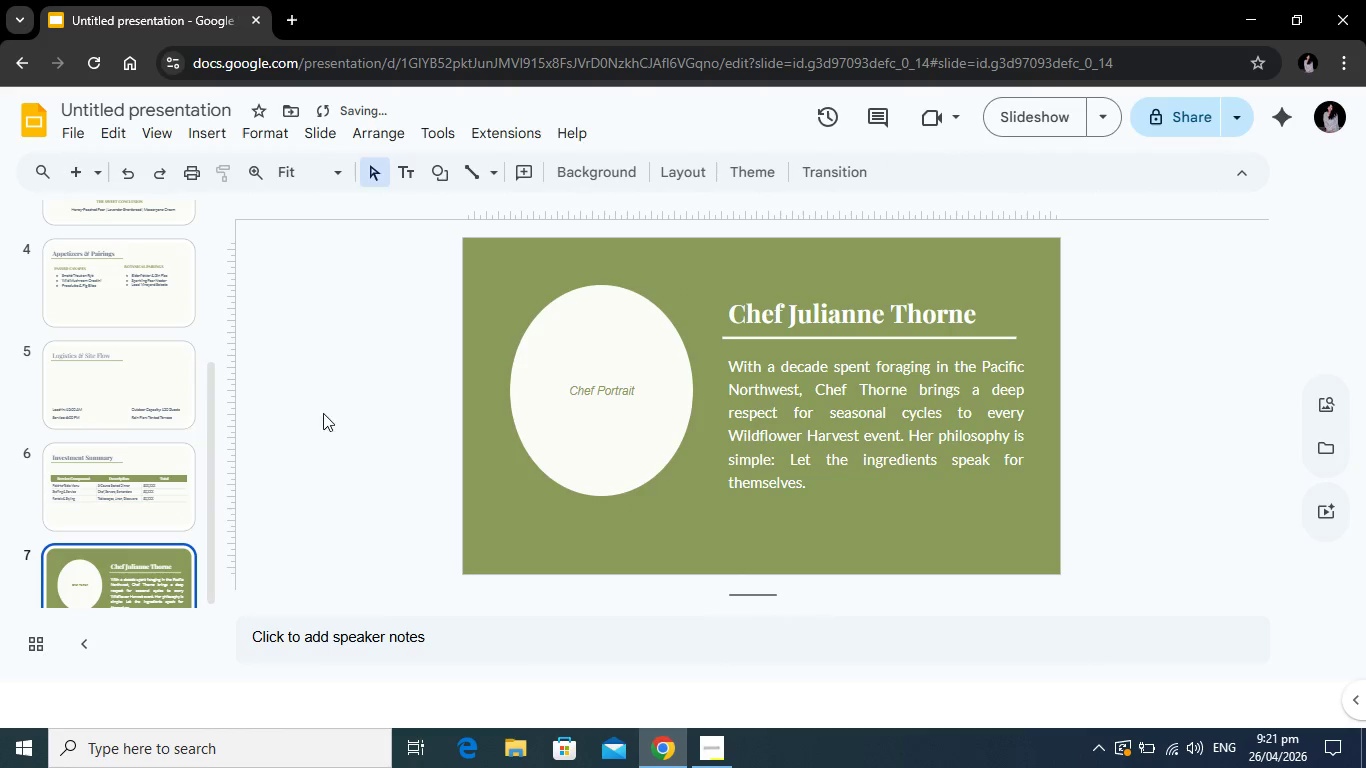 
scroll: coordinate [179, 437], scroll_direction: down, amount: 3.0
 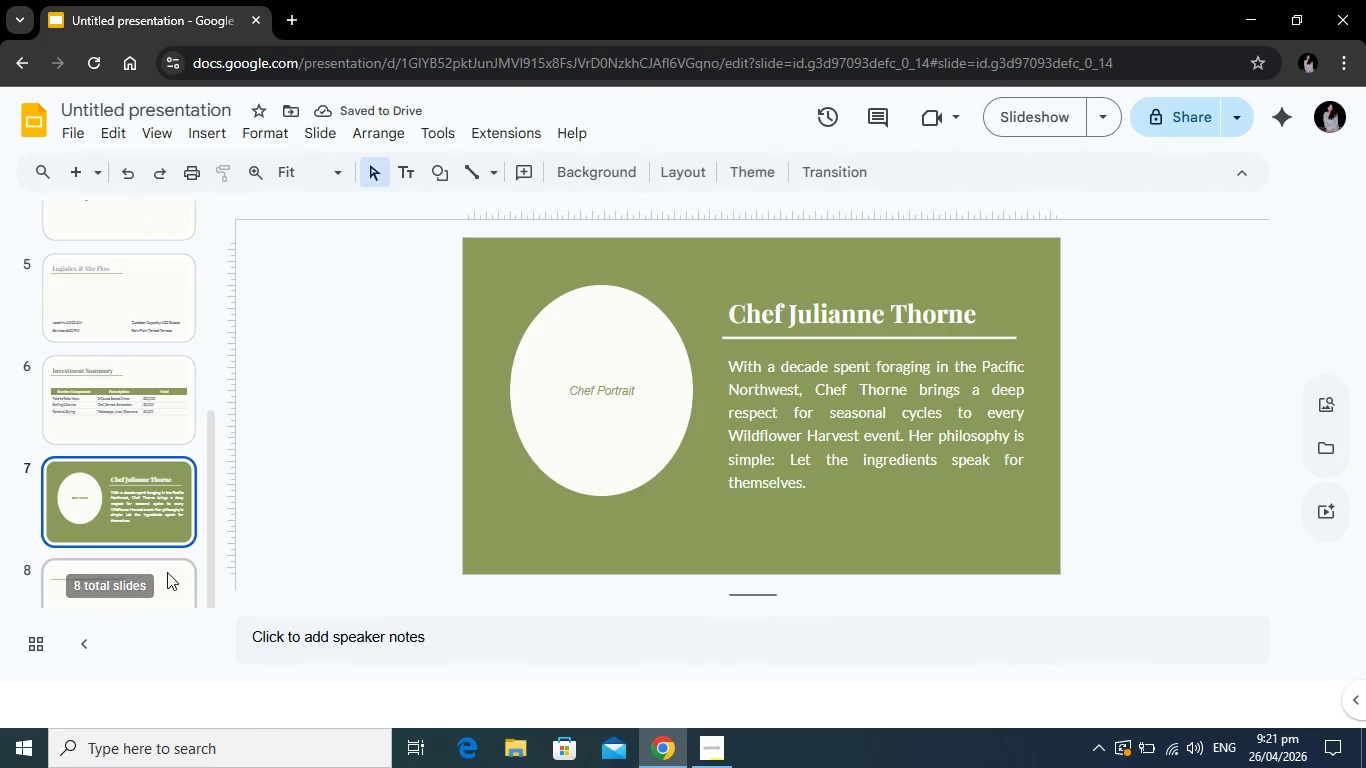 
left_click([167, 572])
 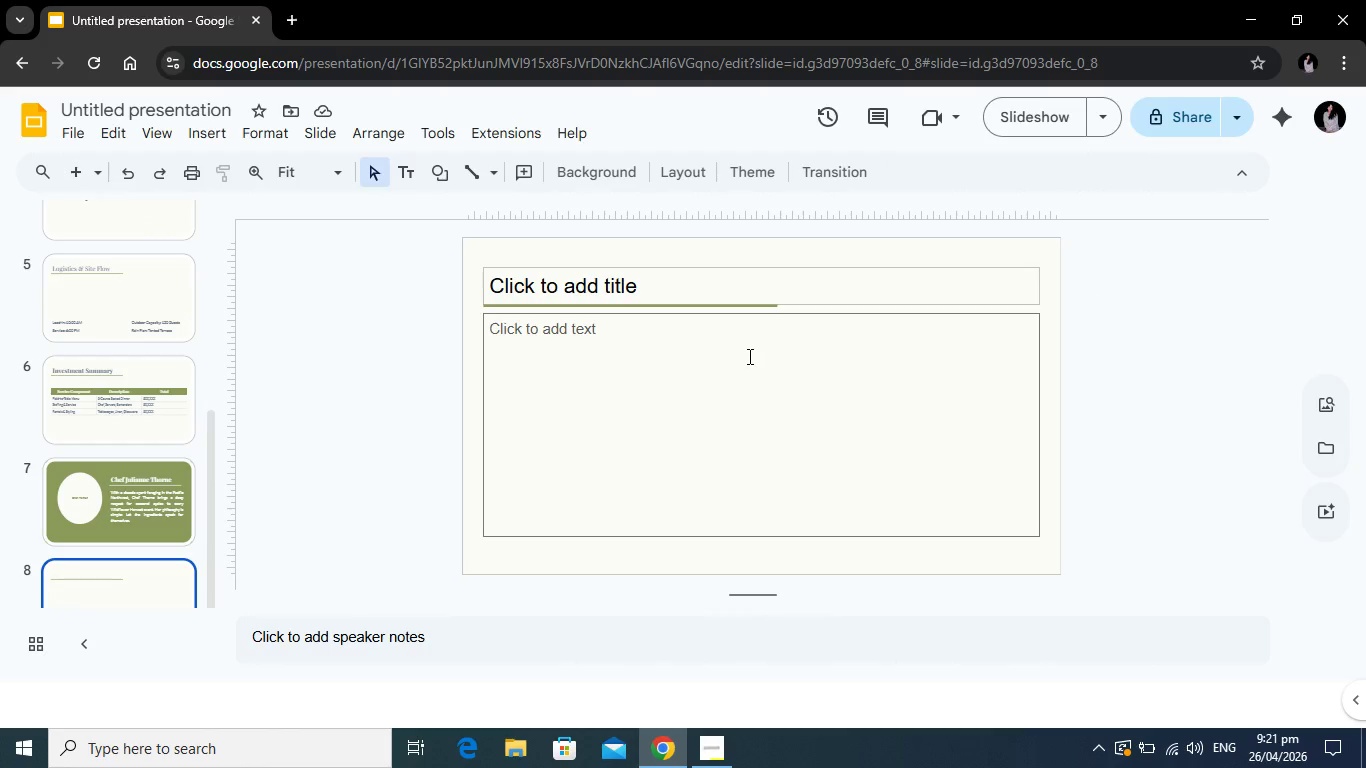 
left_click([747, 370])
 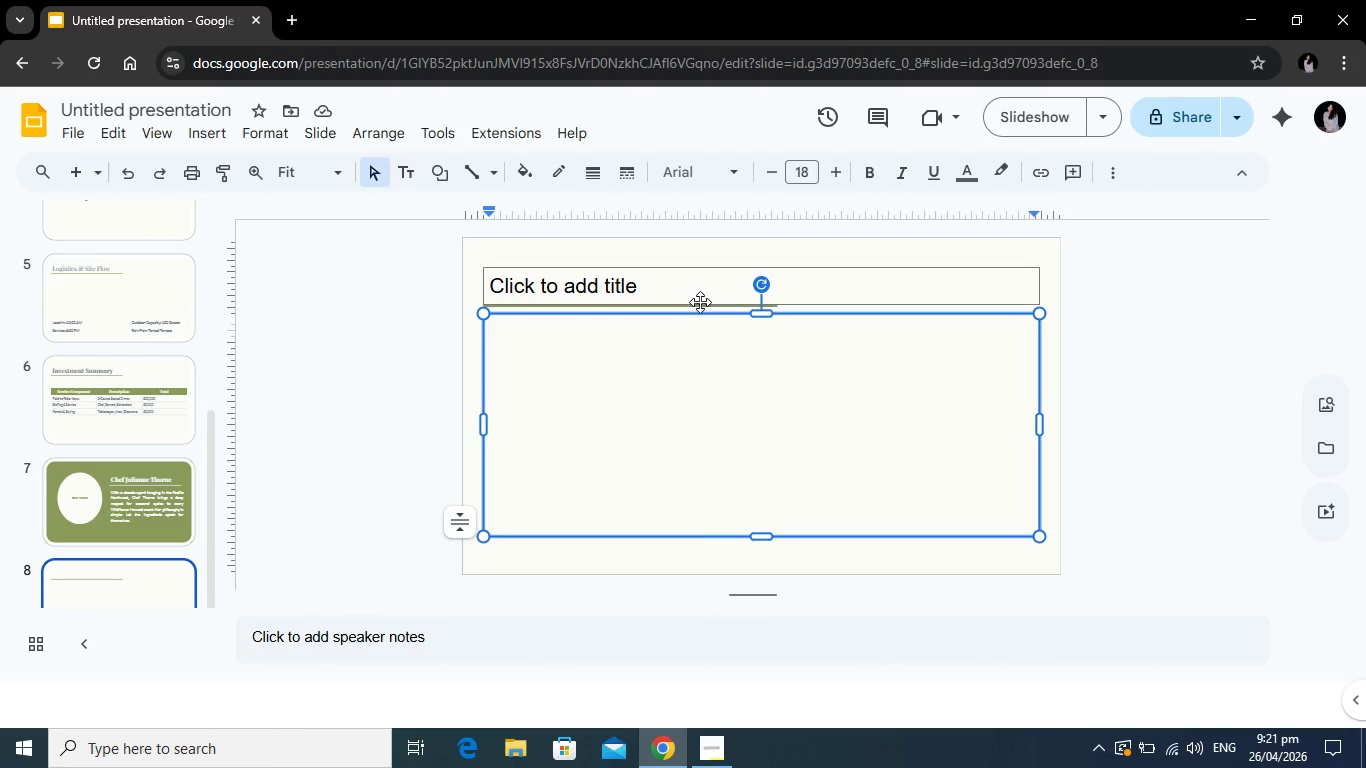 
left_click([700, 302])
 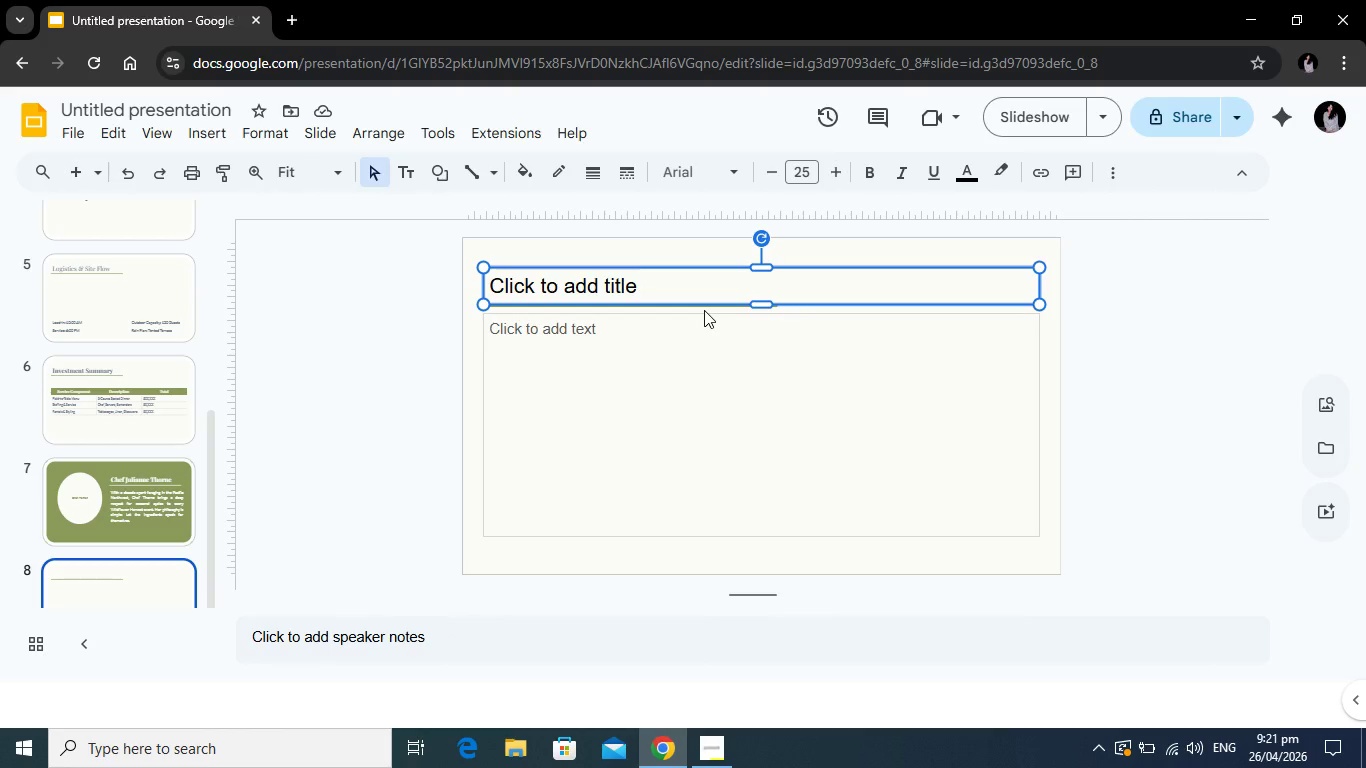 
left_click([704, 310])
 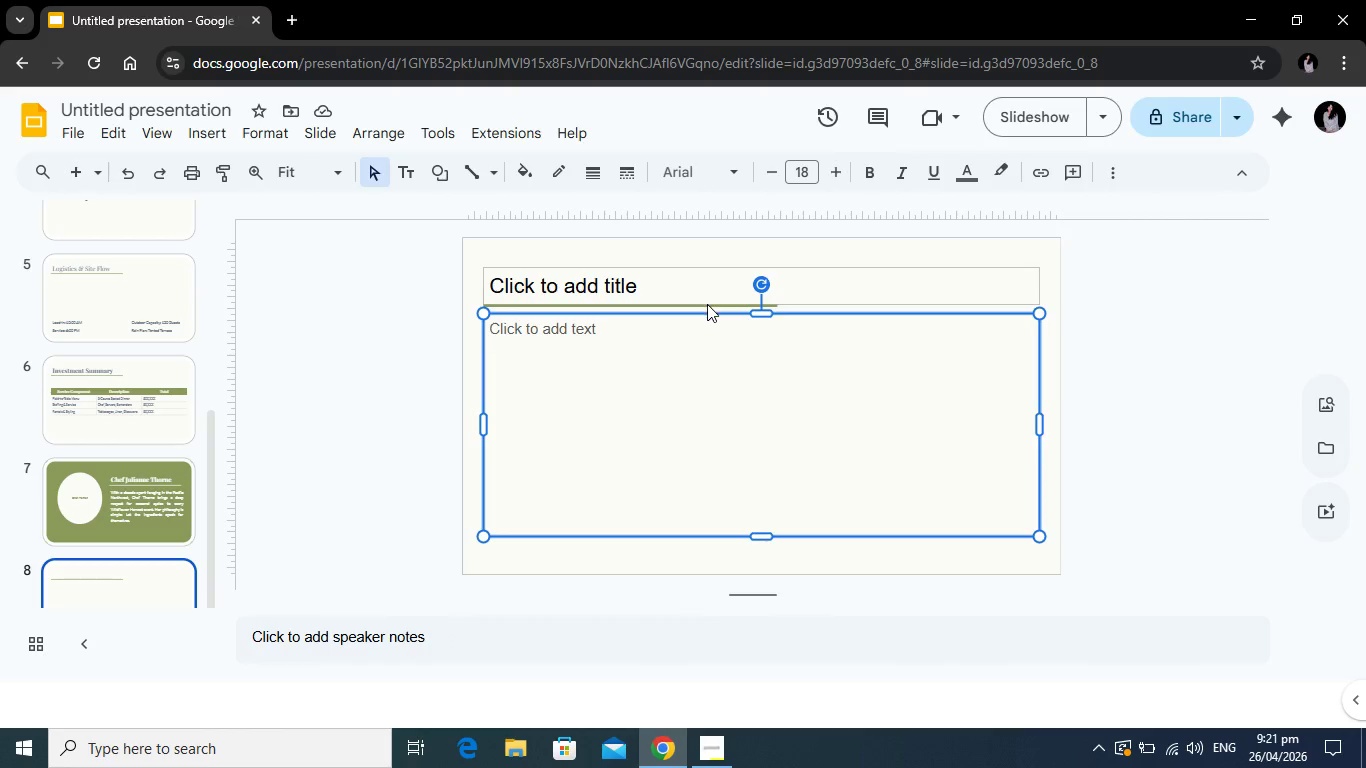 
left_click([707, 304])
 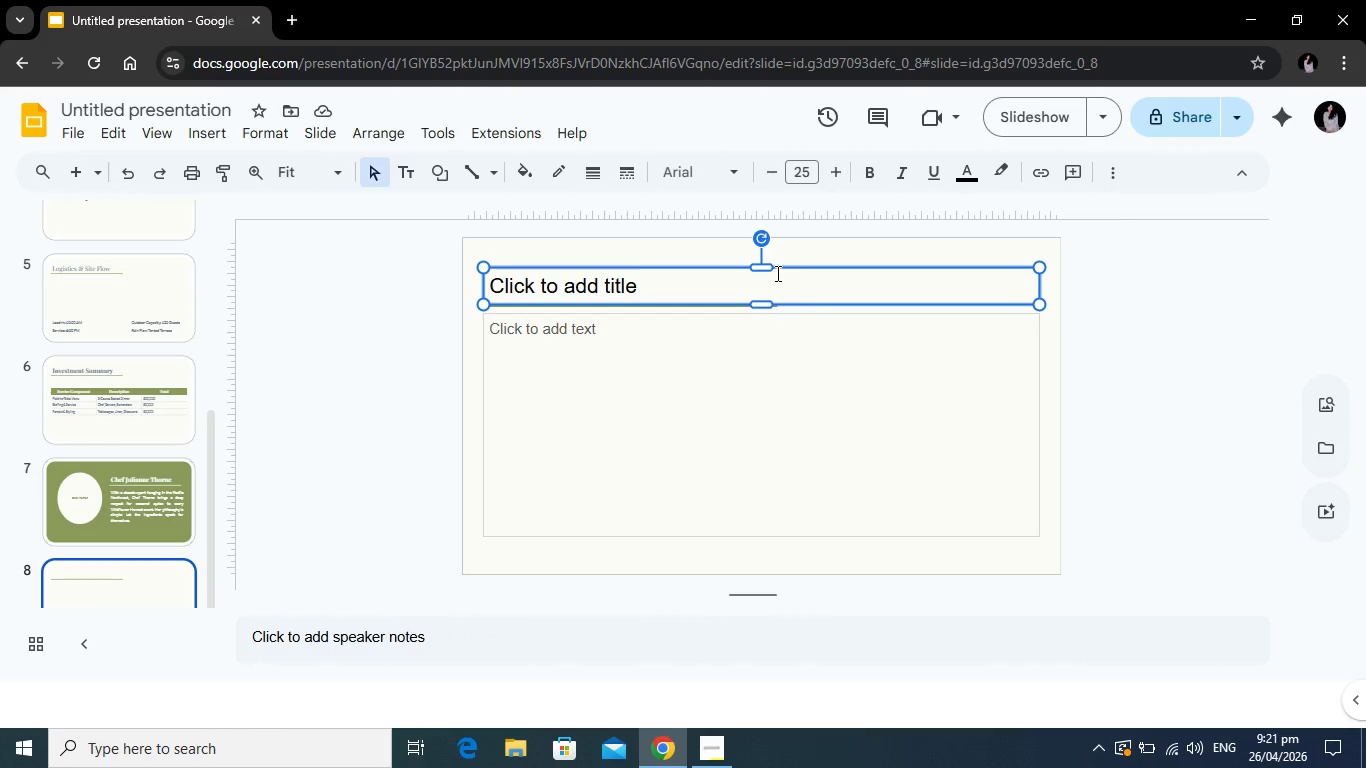 
left_click_drag(start_coordinate=[788, 270], to_coordinate=[788, 260])
 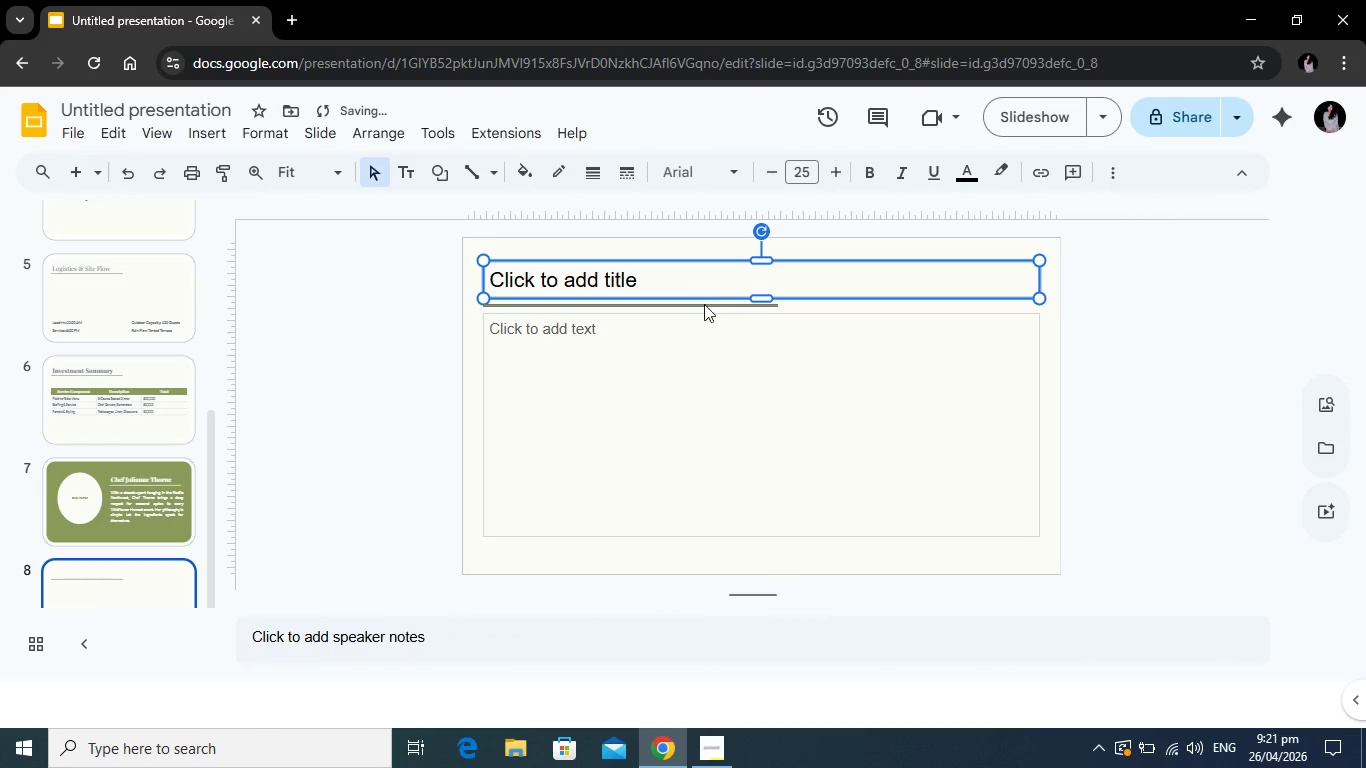 
left_click([704, 304])
 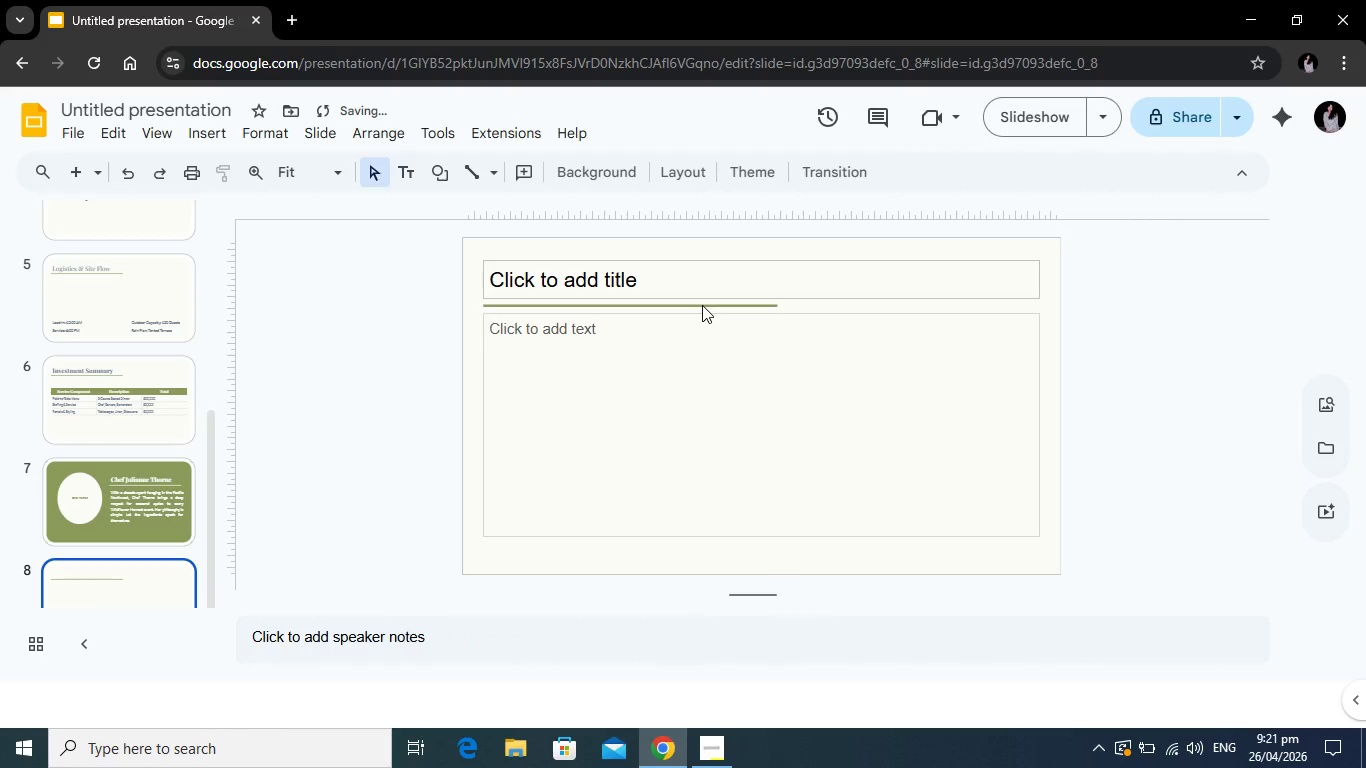 
left_click([702, 305])
 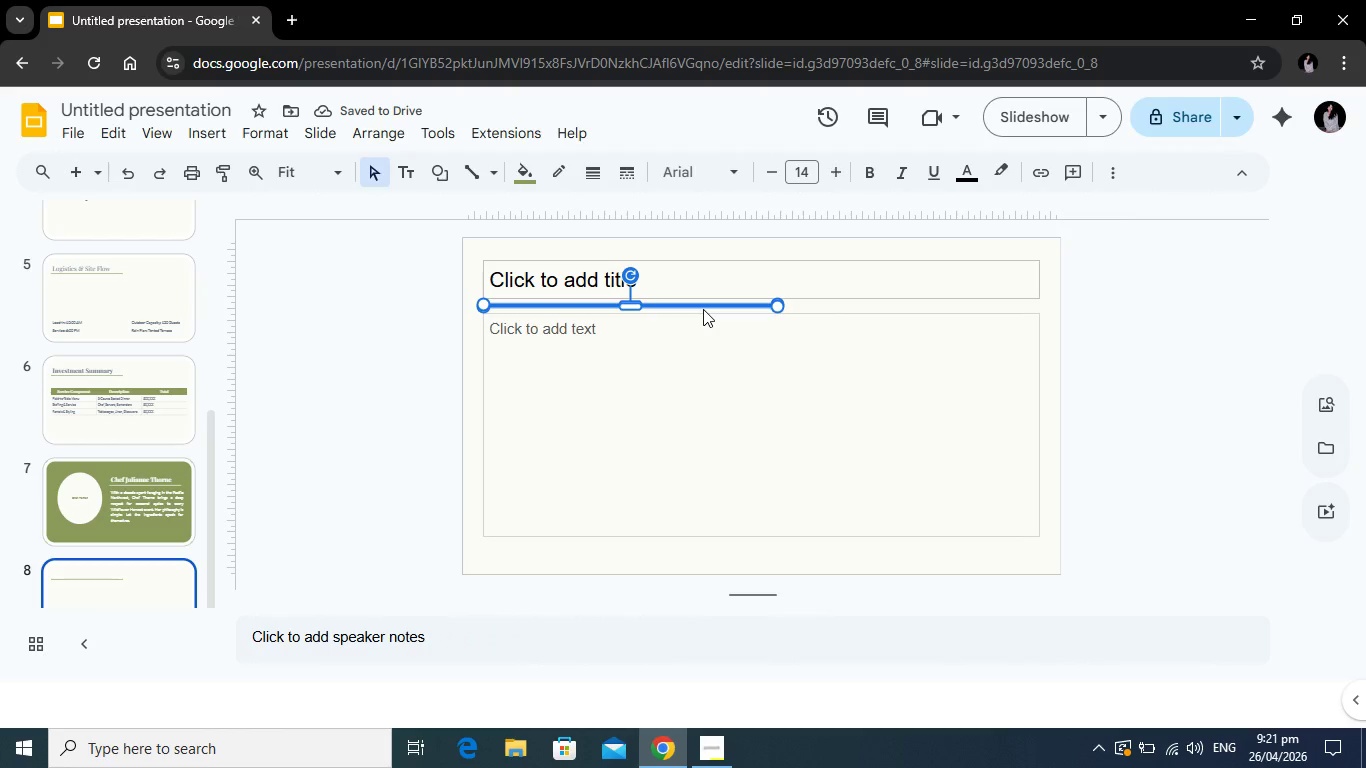 
key(Backspace)
 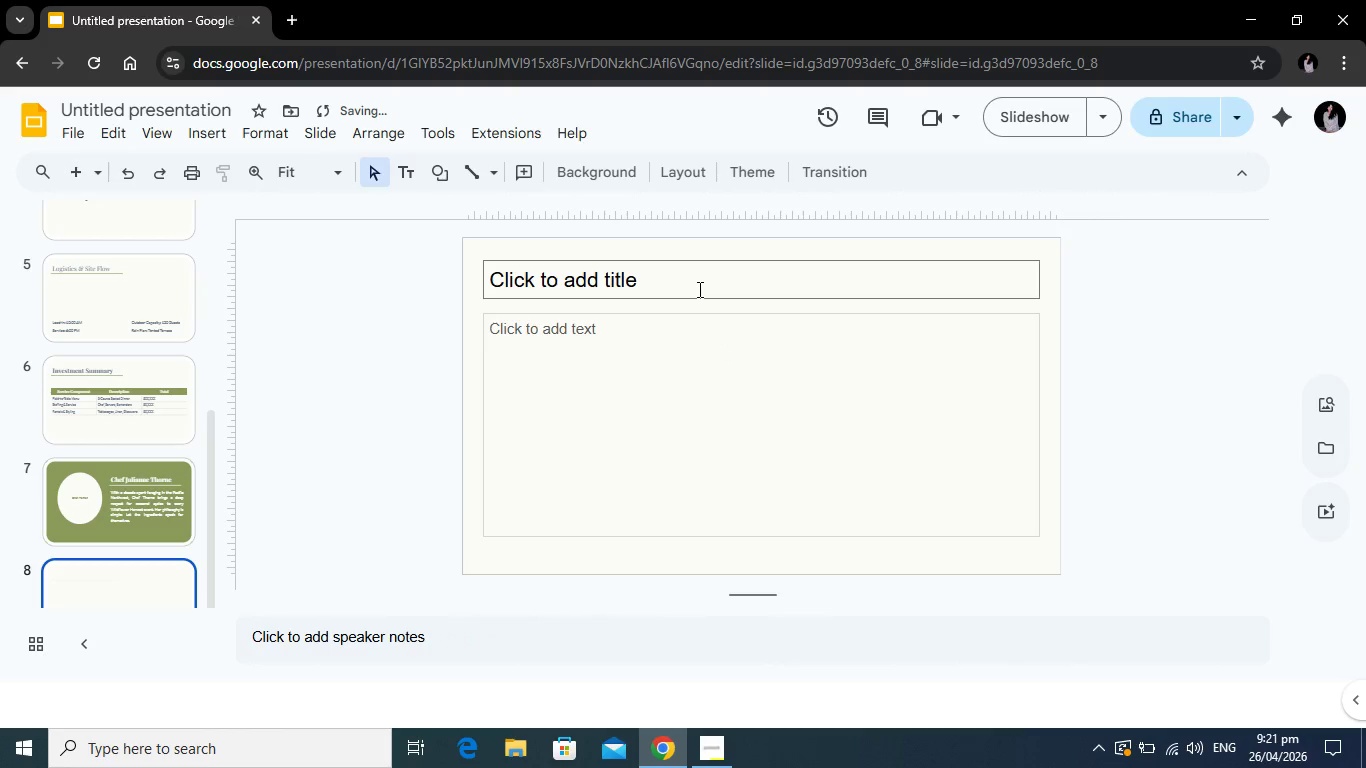 
left_click([698, 289])
 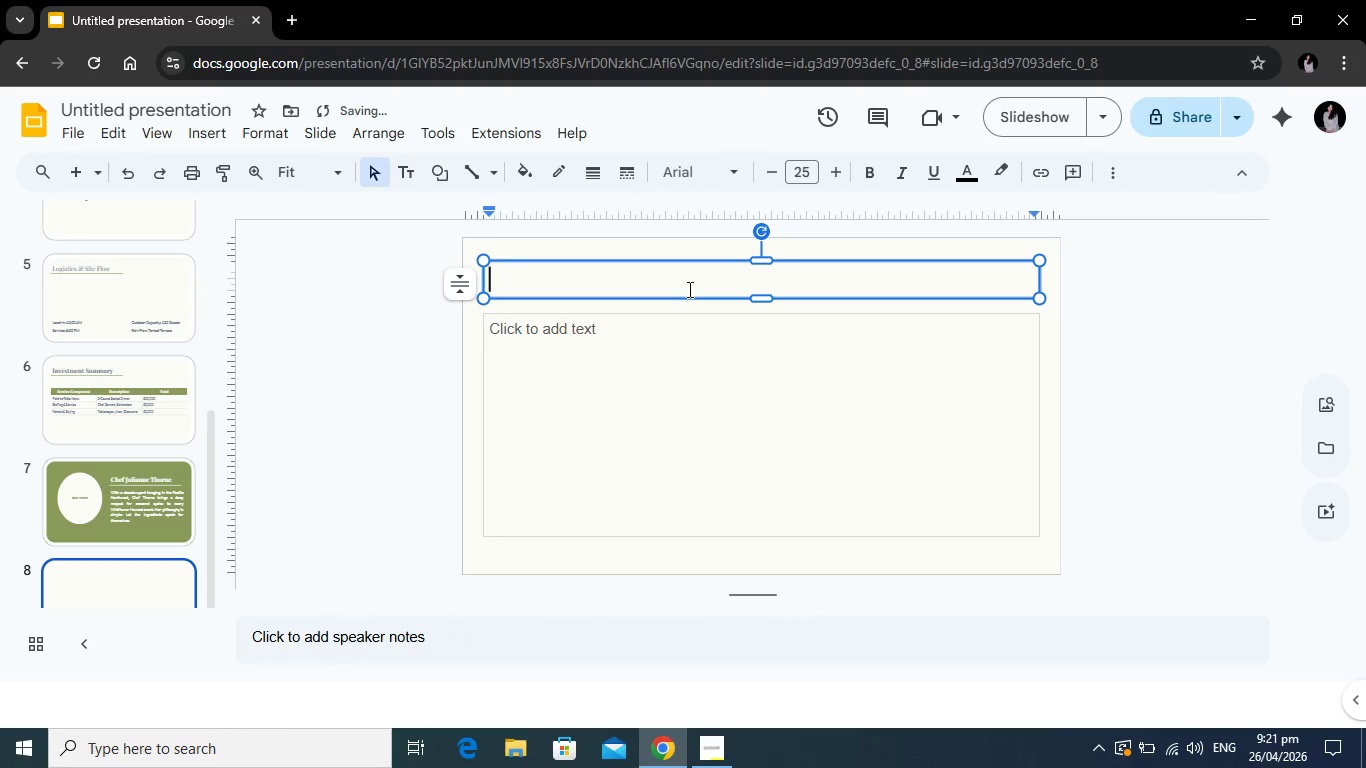 
type(Let's Gather.)
 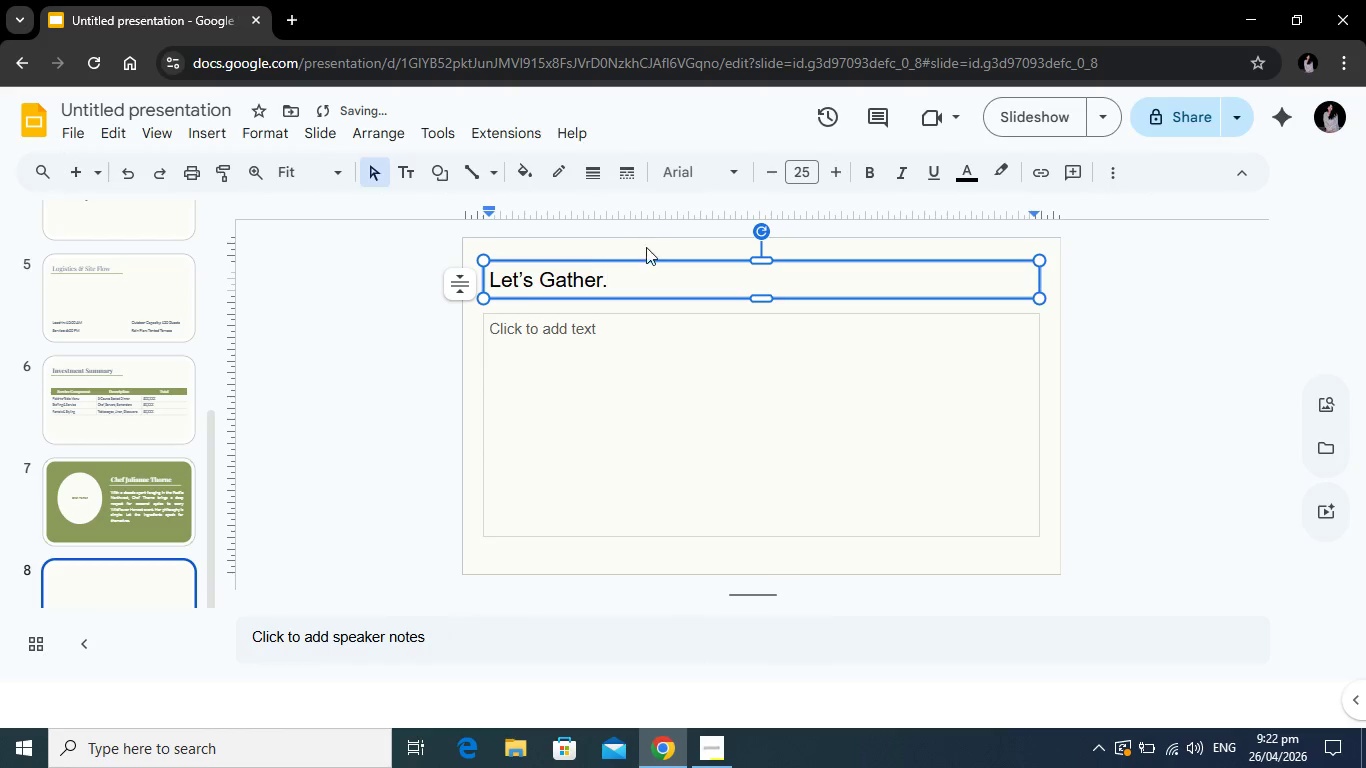 
left_click_drag(start_coordinate=[637, 277], to_coordinate=[454, 281])
 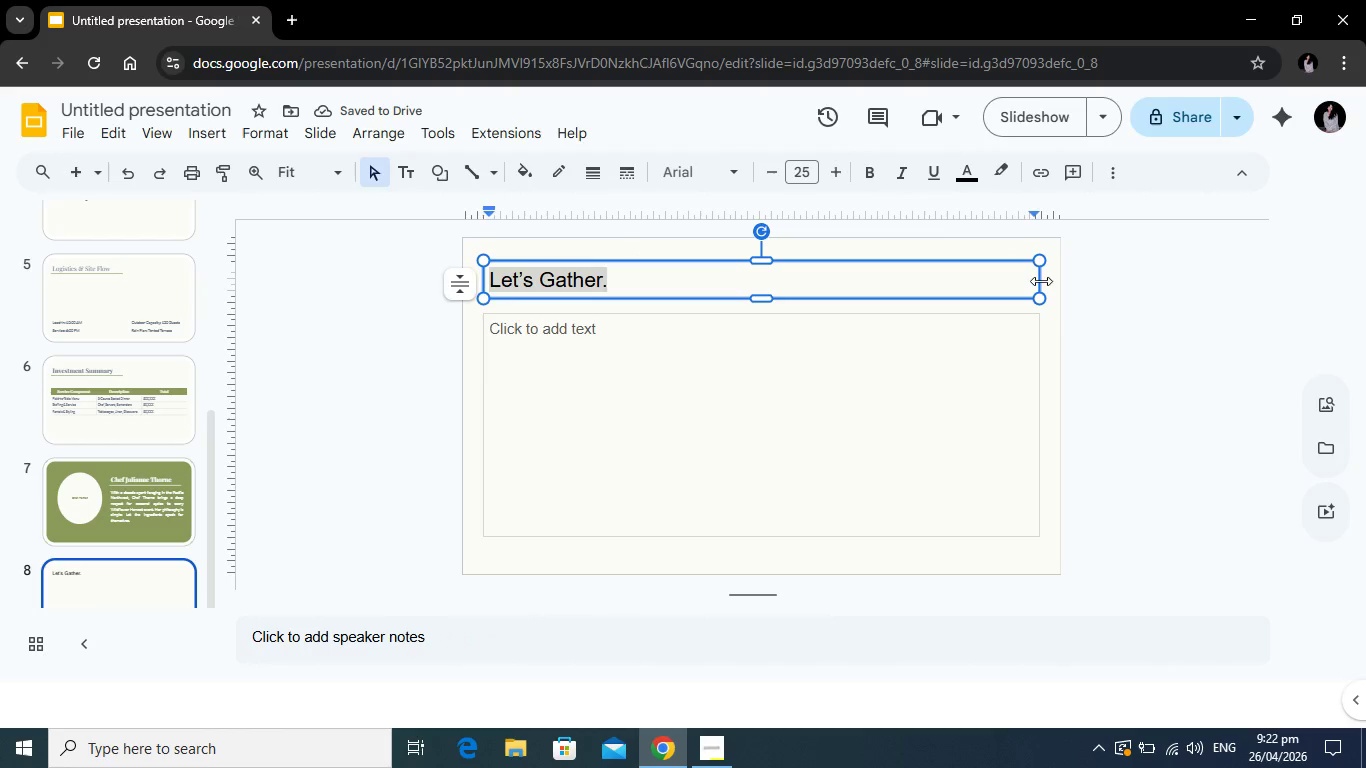 
left_click_drag(start_coordinate=[1041, 281], to_coordinate=[623, 294])
 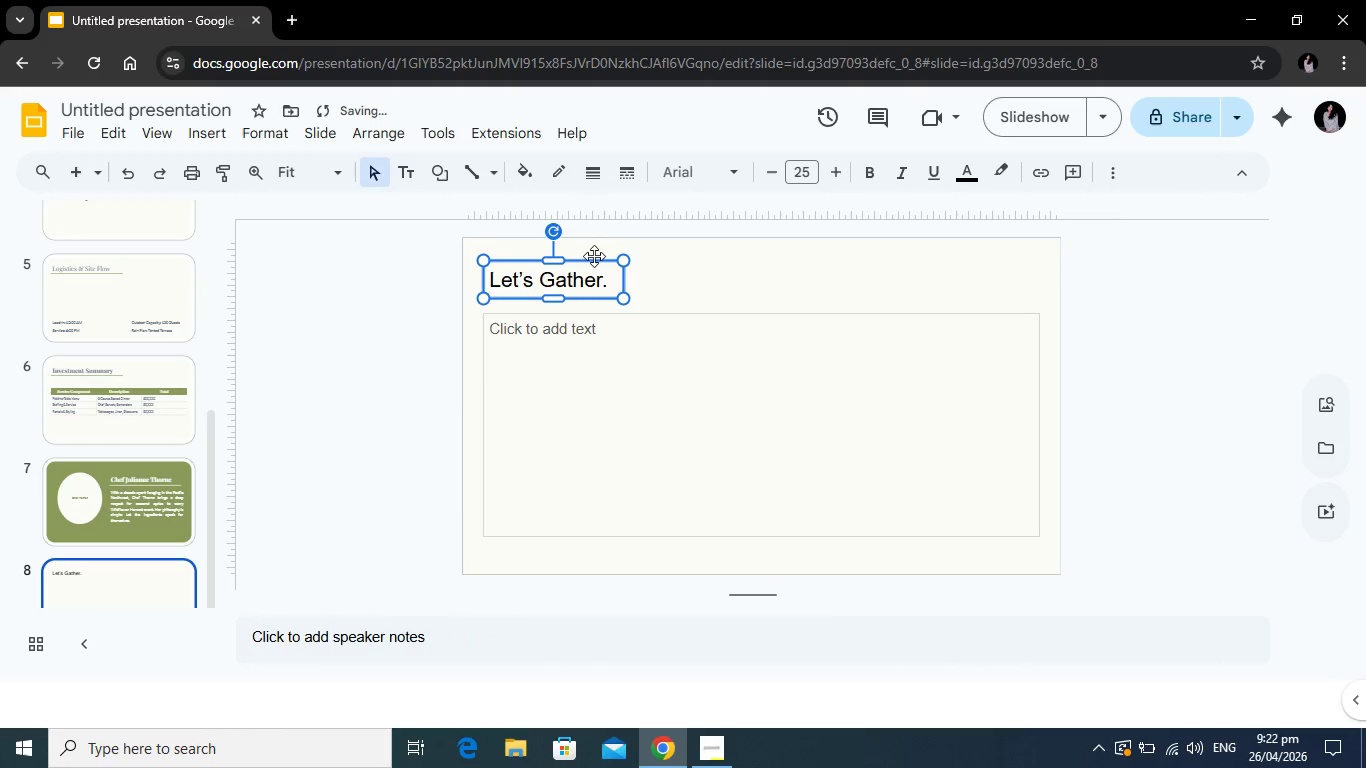 
left_click_drag(start_coordinate=[595, 260], to_coordinate=[806, 266])
 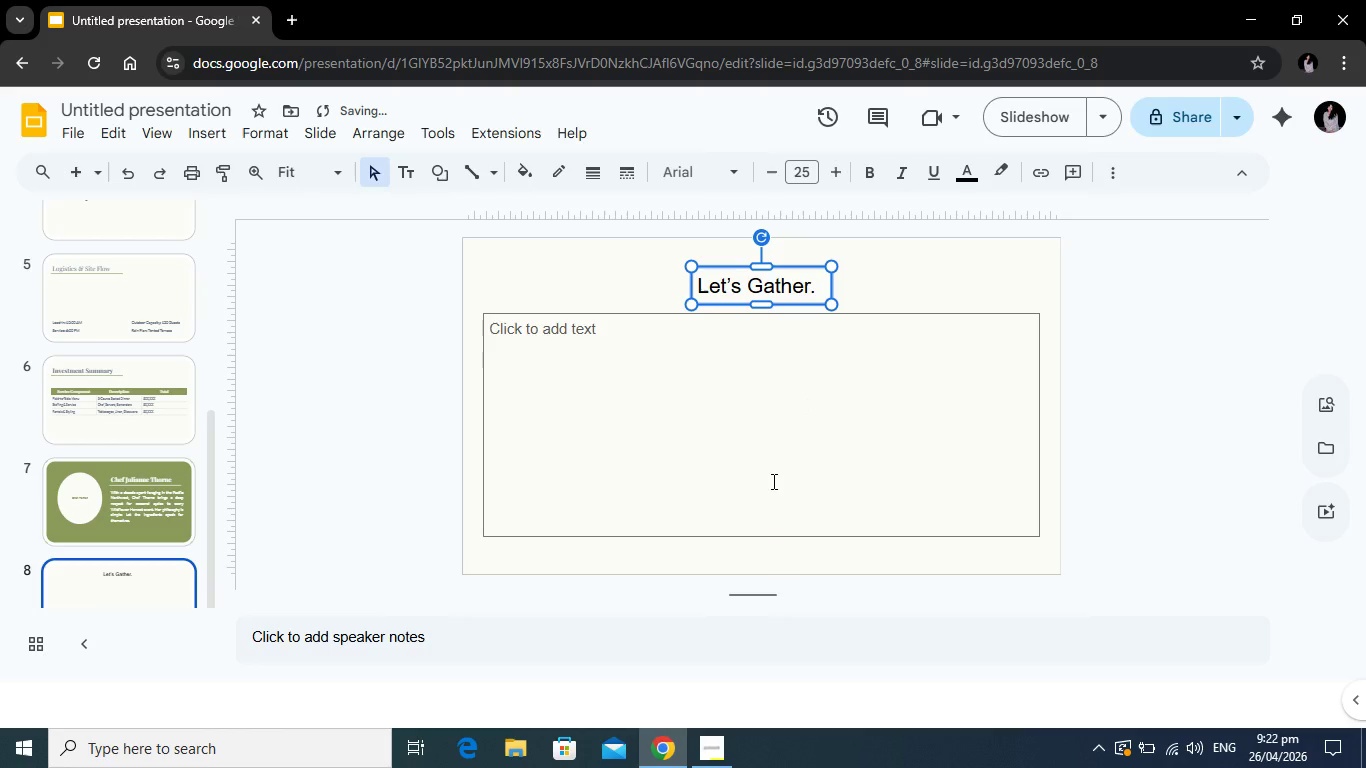 
left_click([770, 481])
 